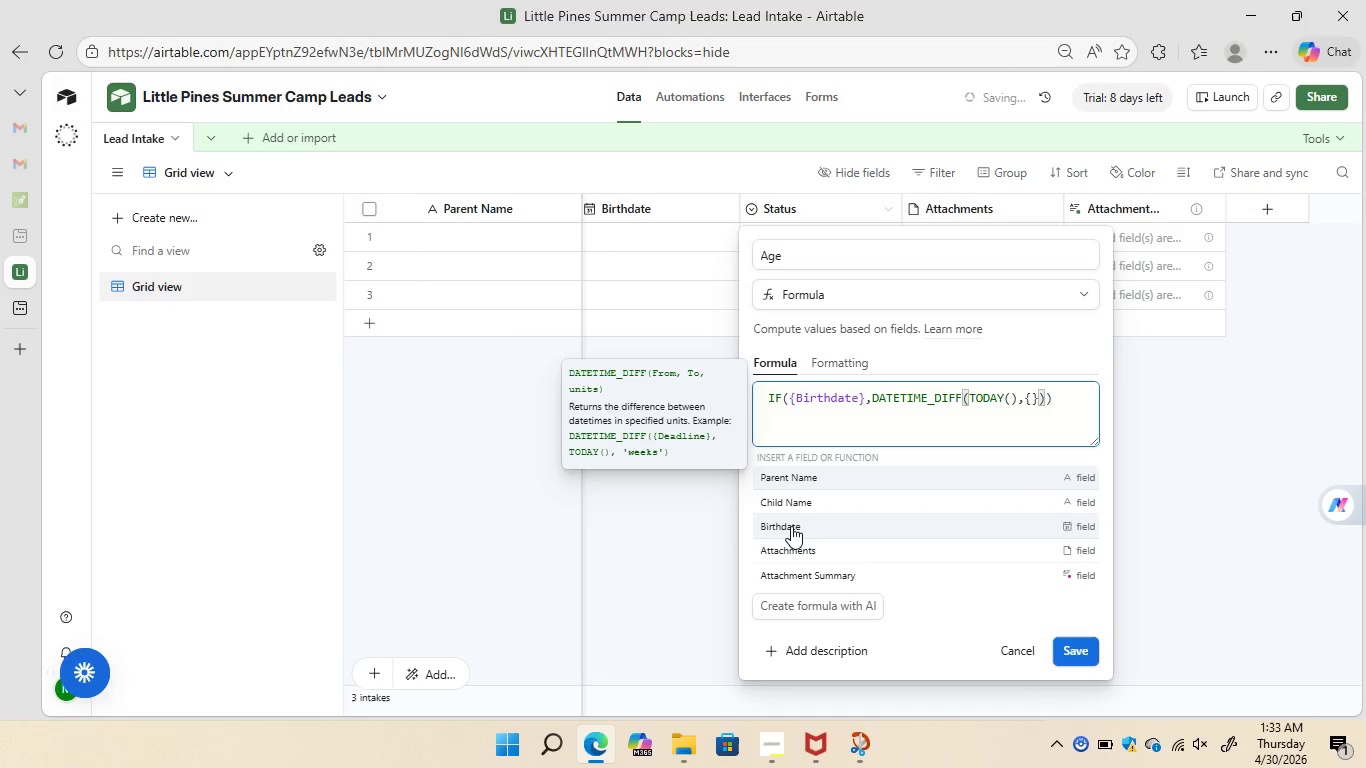 
left_click([791, 526])
 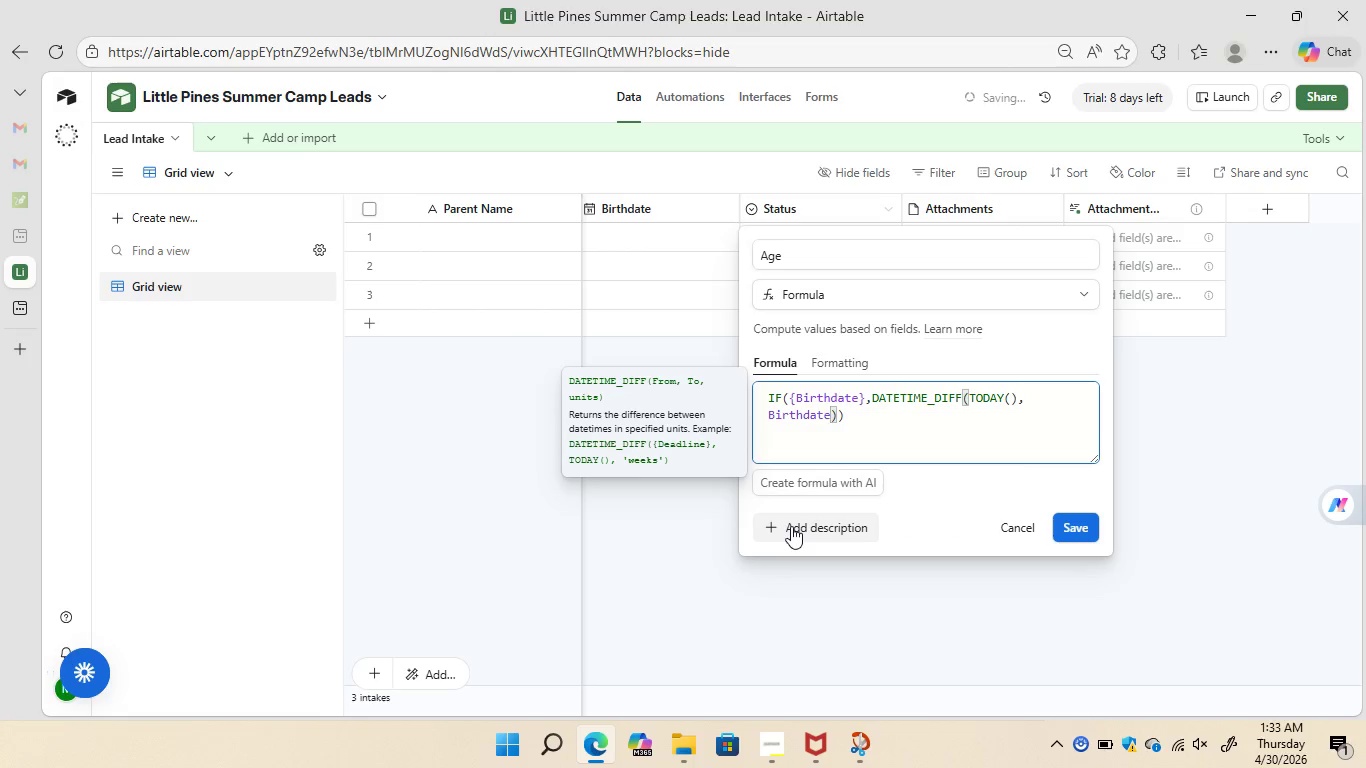 
key(Shift+BracketRight)
 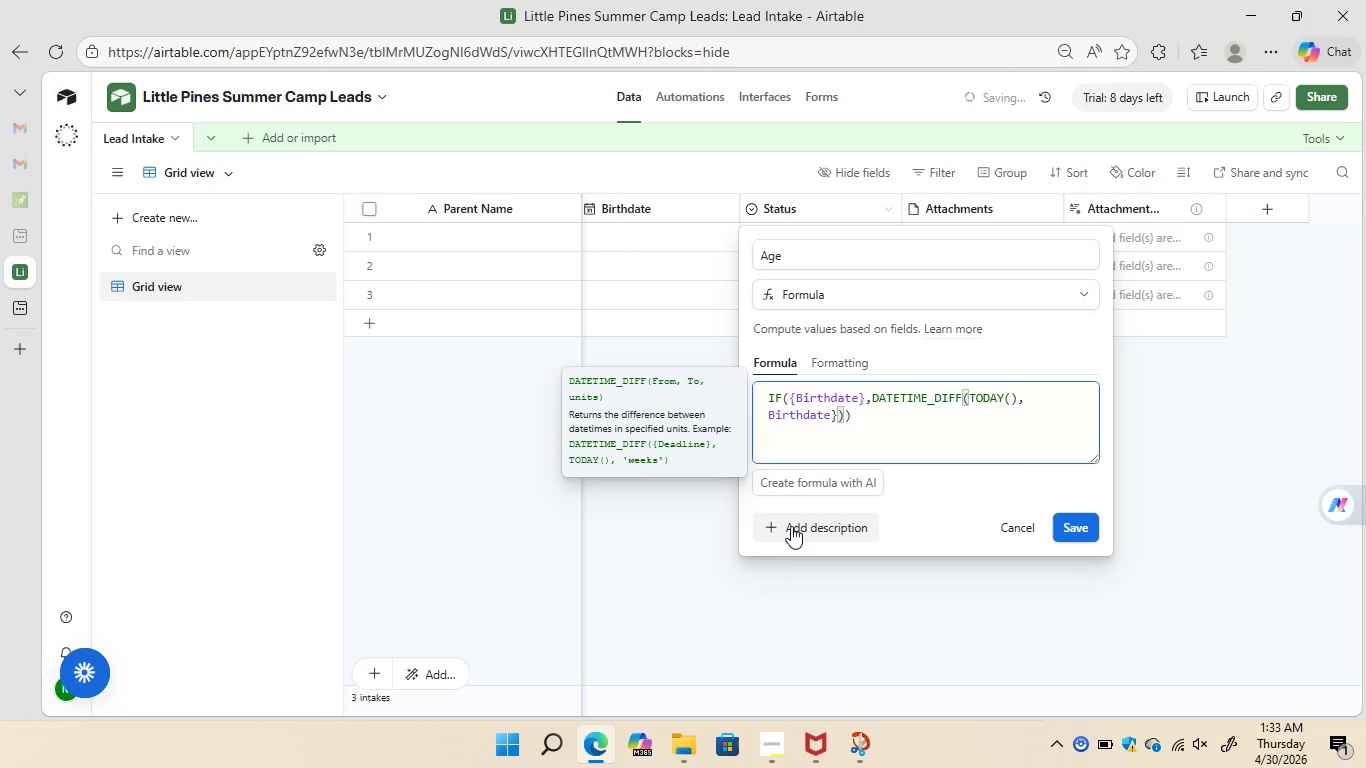 
key(ArrowLeft)
 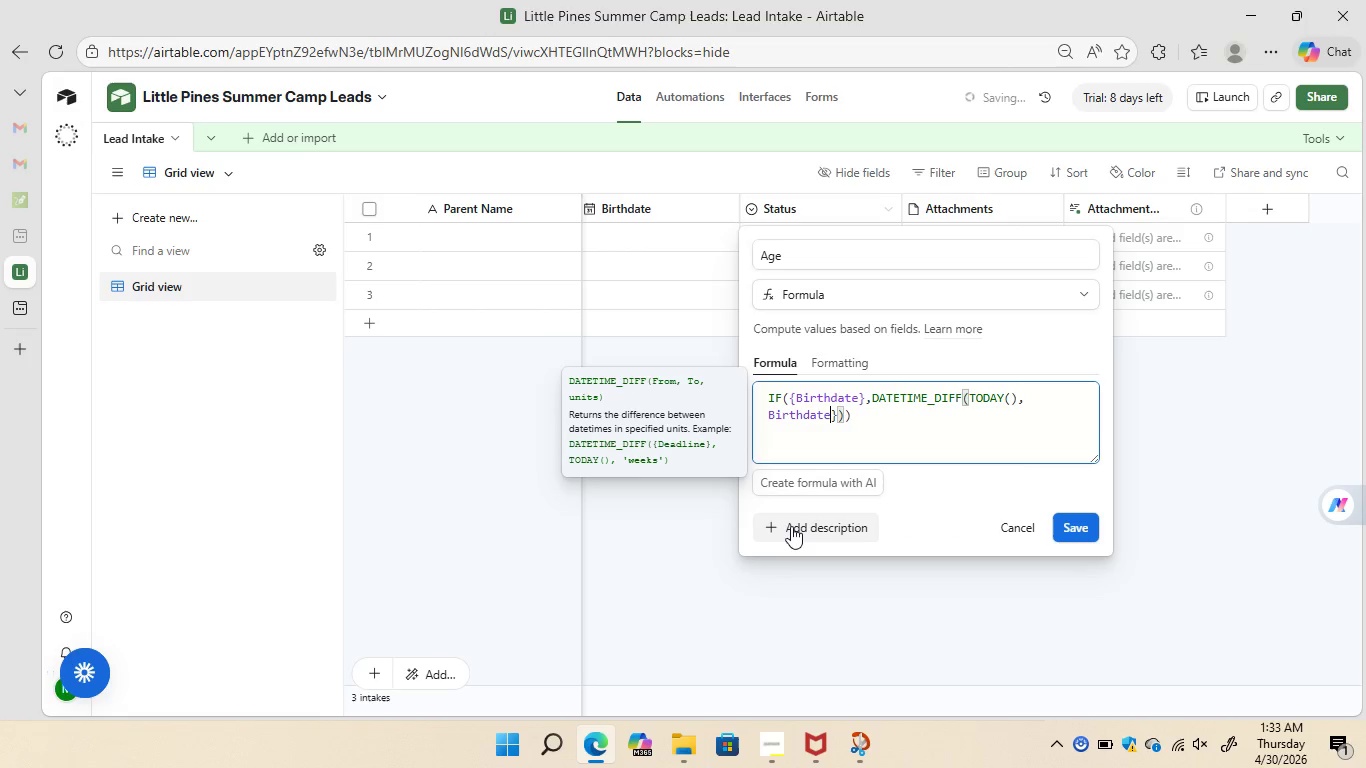 
key(ArrowLeft)
 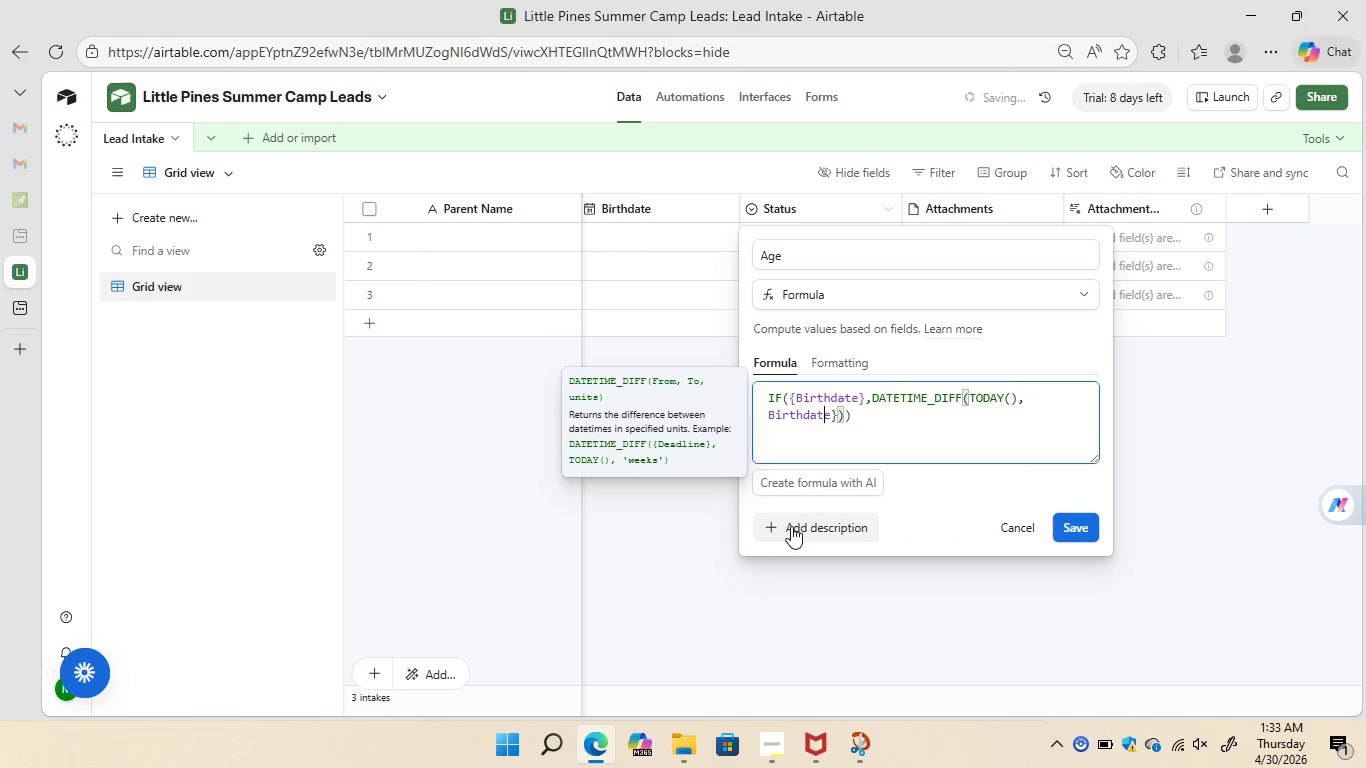 
key(ArrowLeft)
 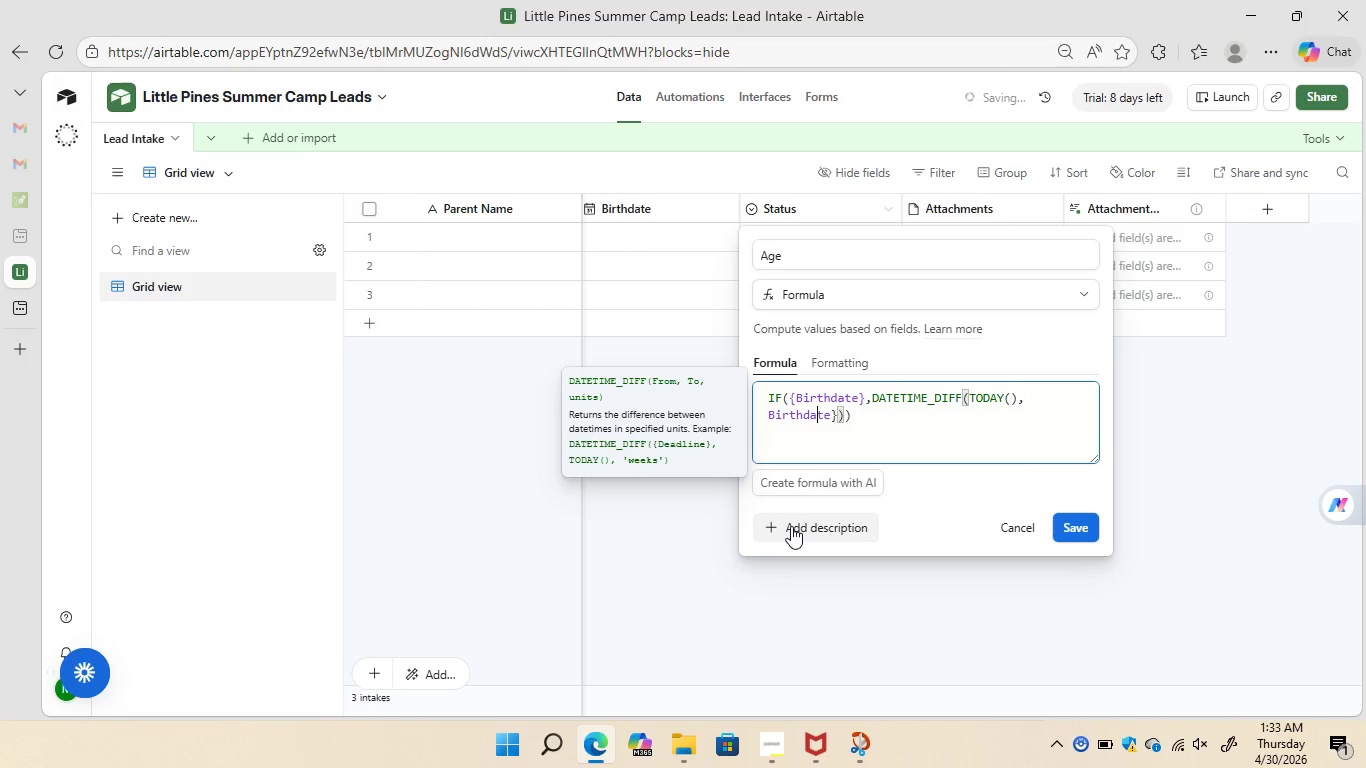 
key(ArrowLeft)
 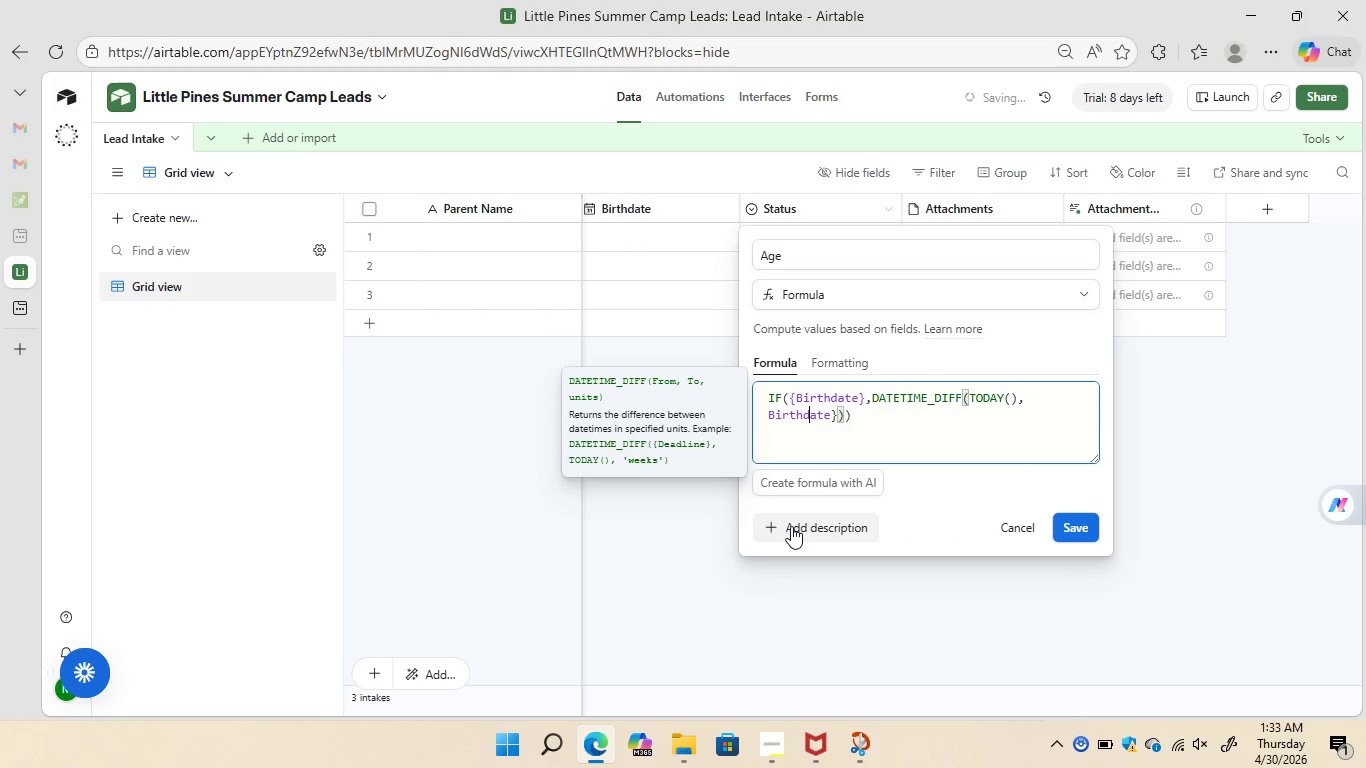 
key(ArrowLeft)
 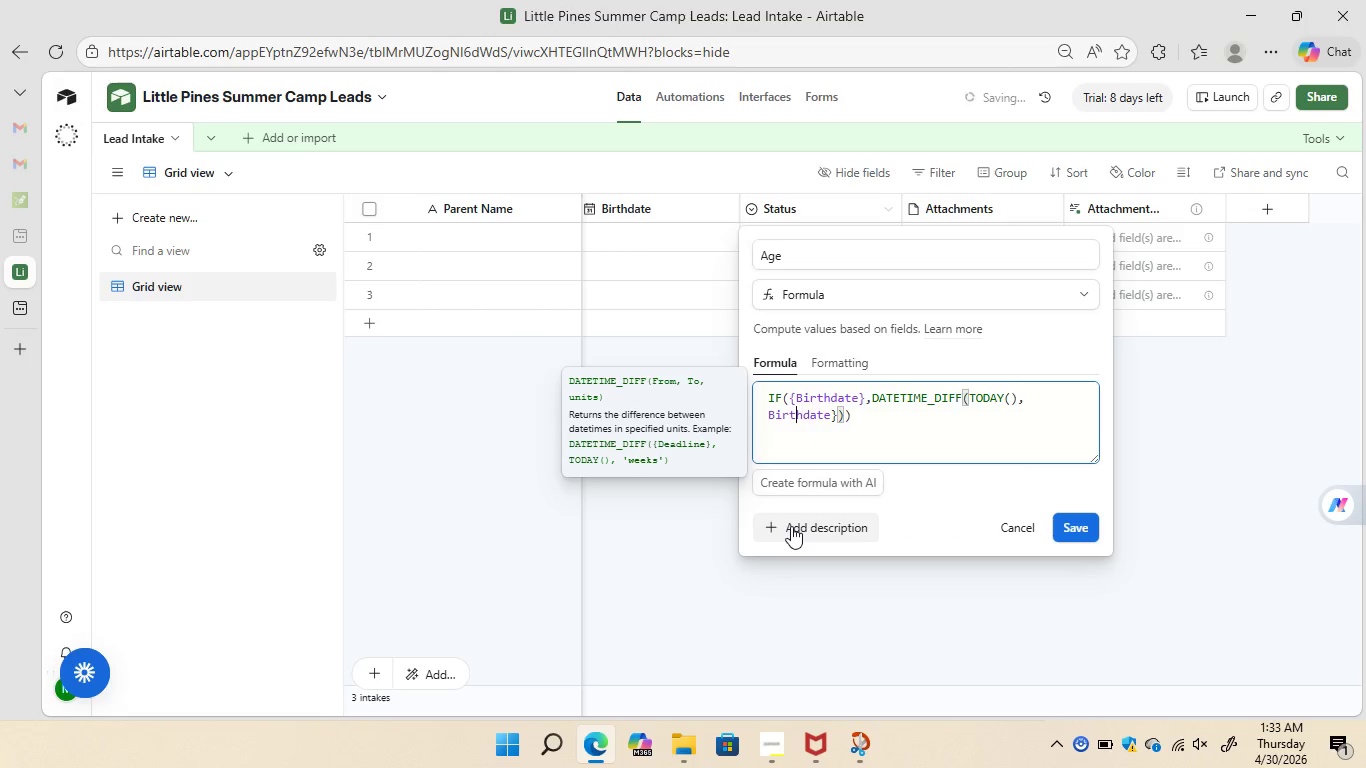 
key(ArrowLeft)
 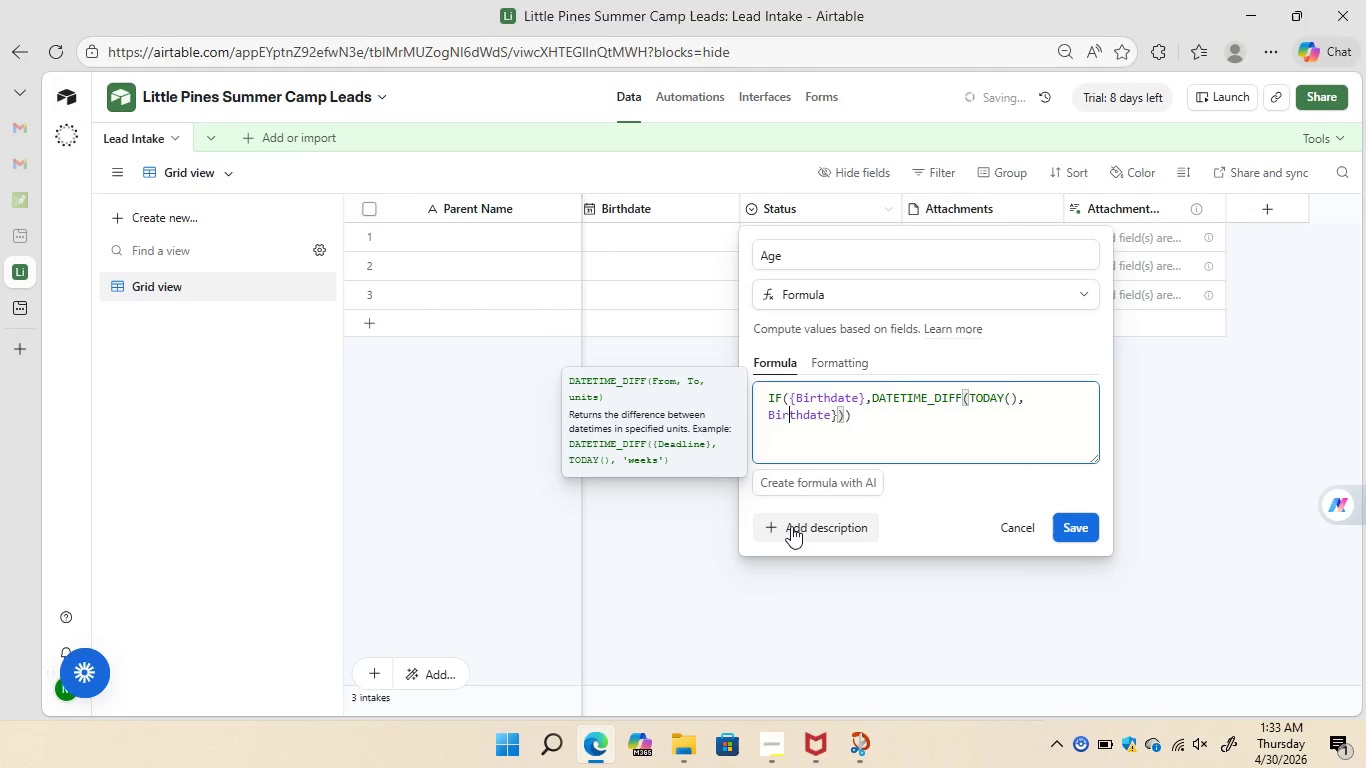 
key(ArrowLeft)
 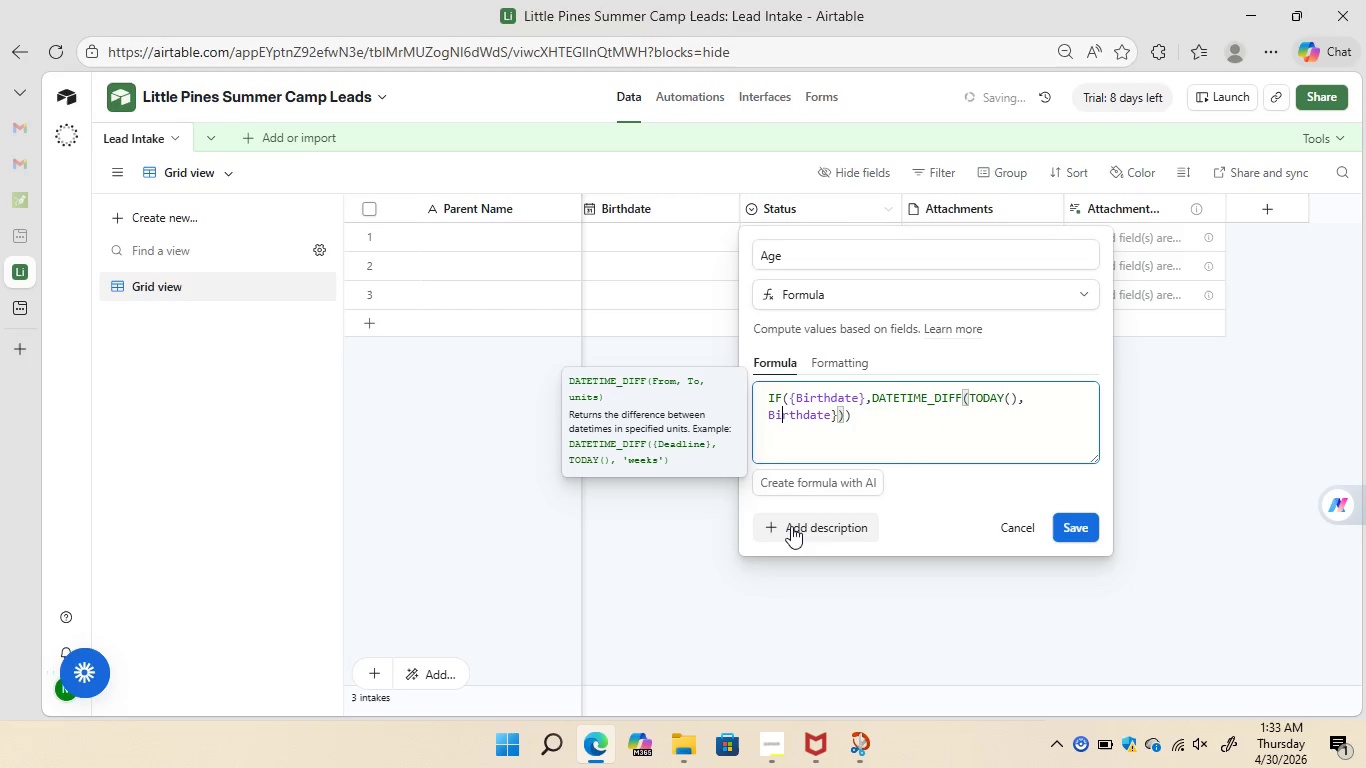 
key(ArrowLeft)
 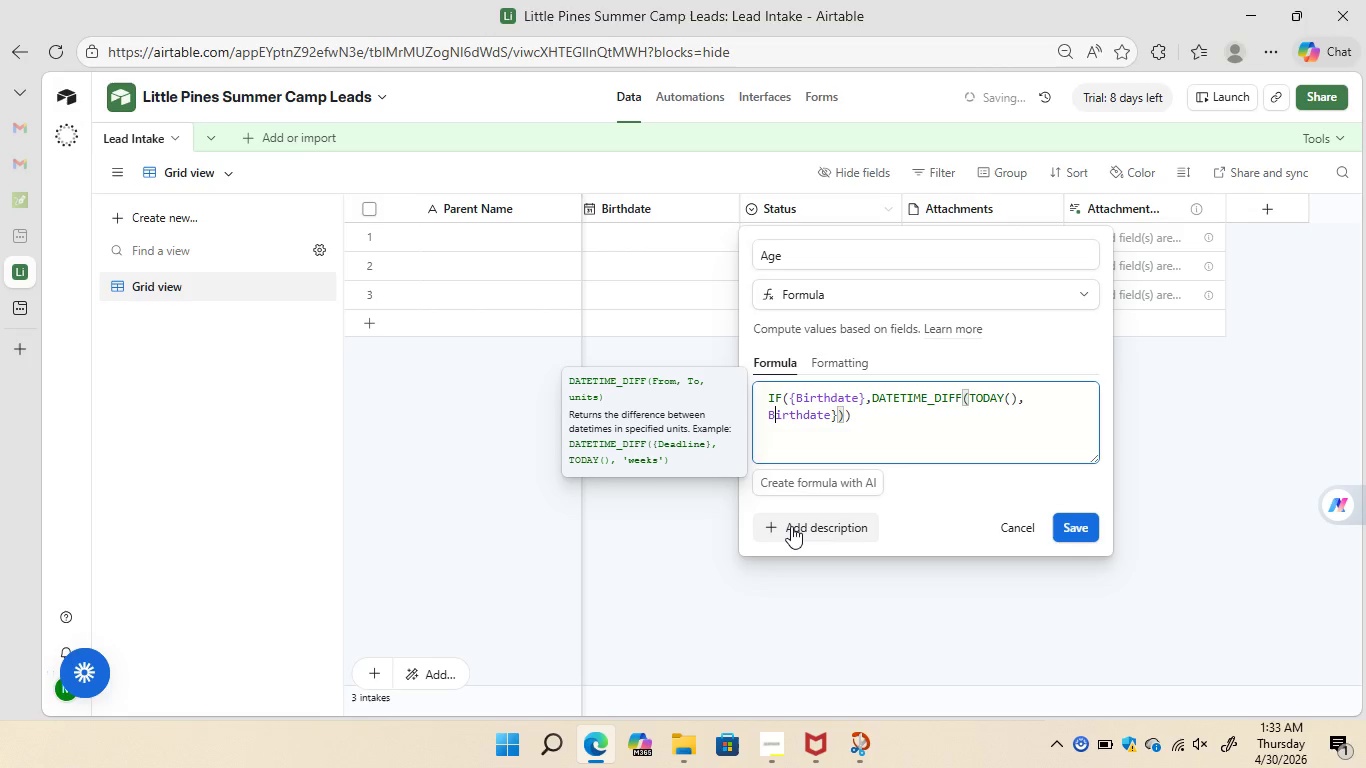 
key(ArrowLeft)
 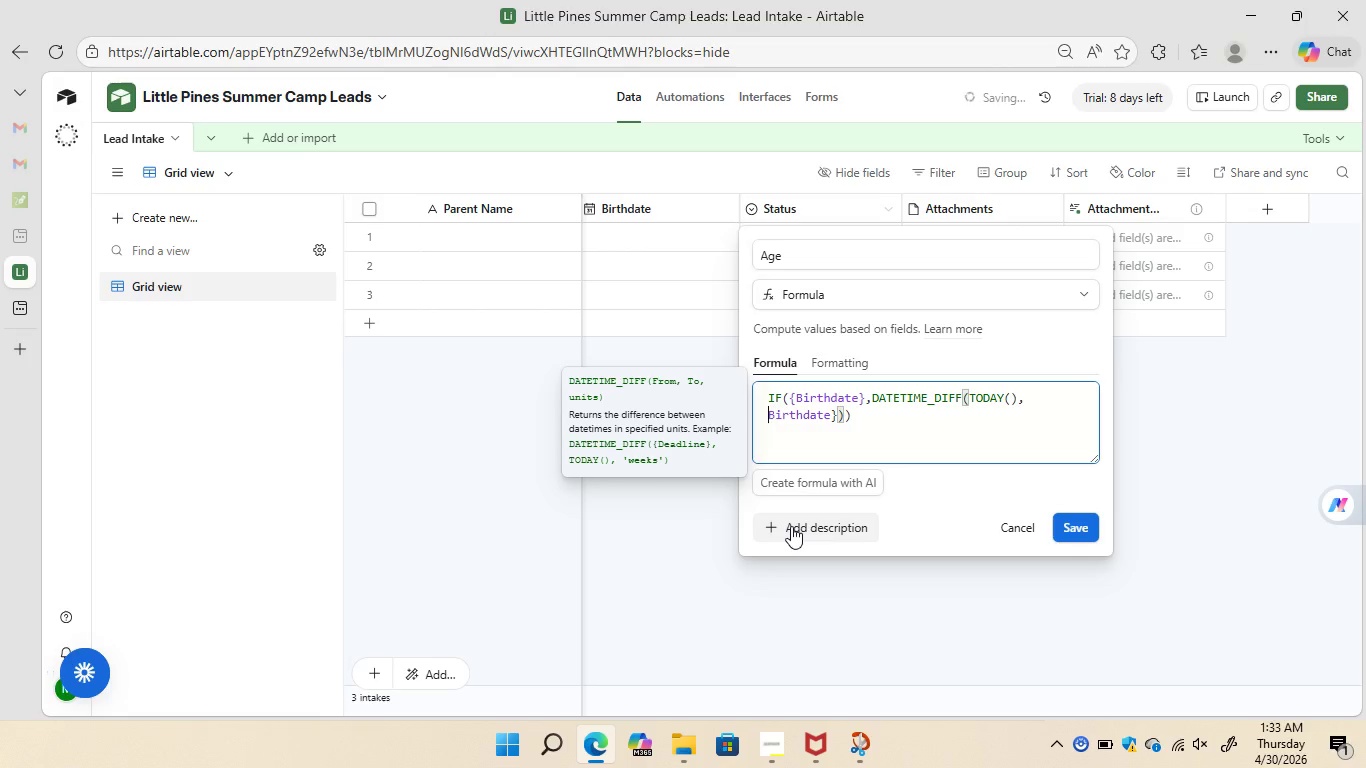 
key(ArrowLeft)
 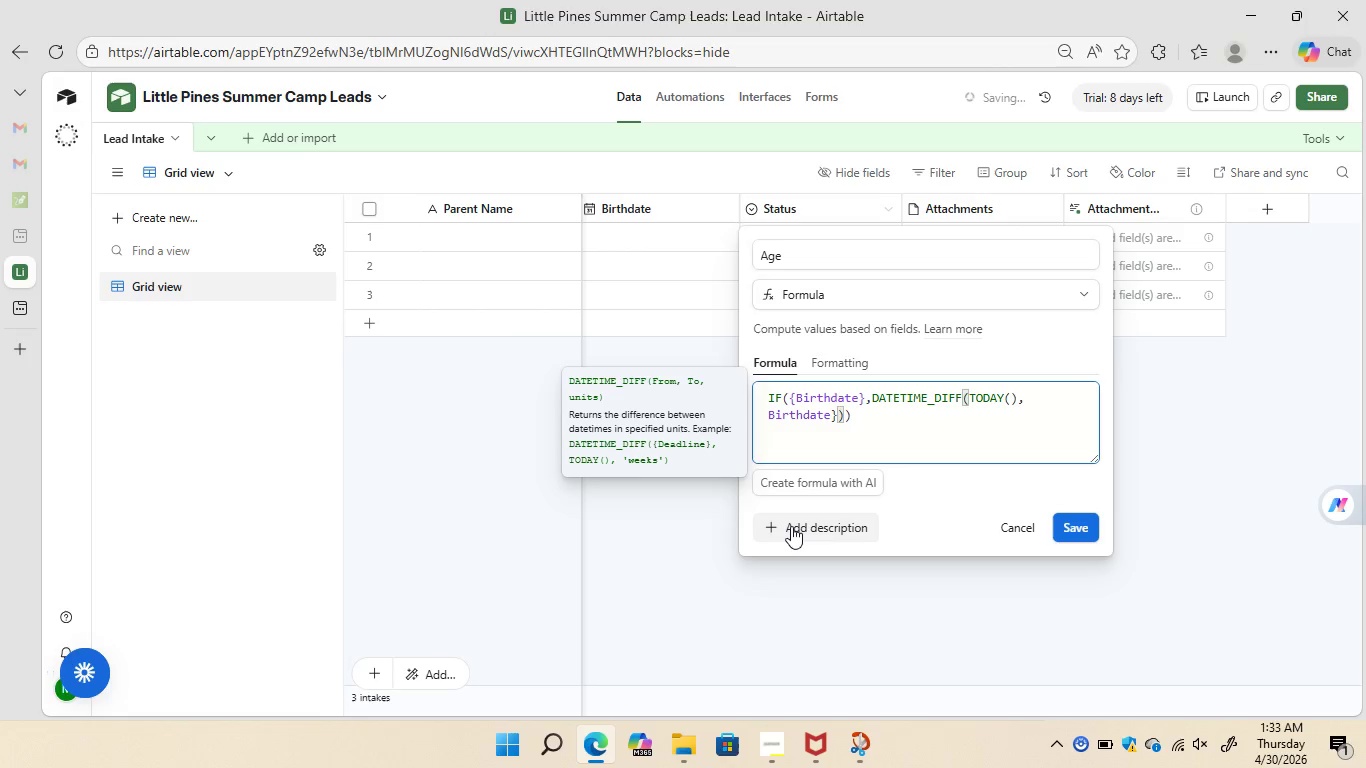 
key(Shift+BracketLeft)
 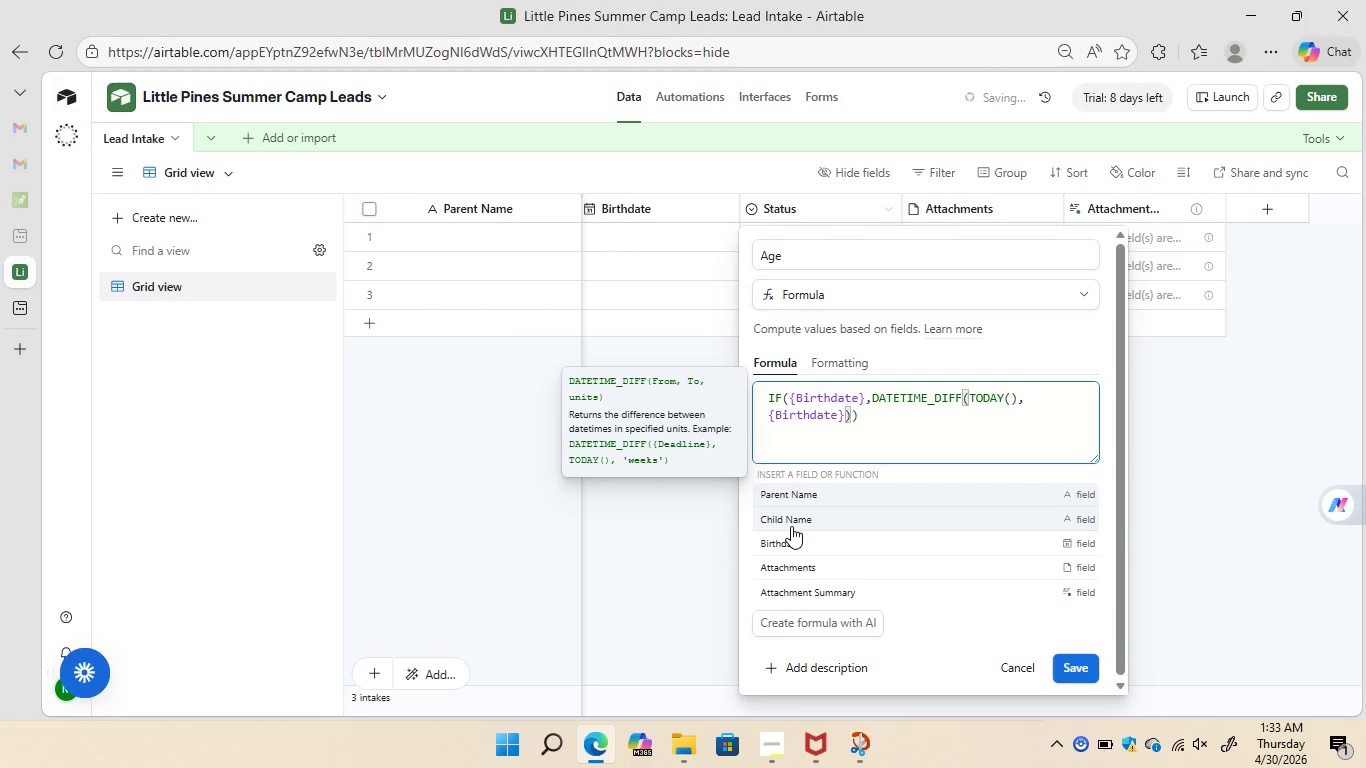 
key(ArrowRight)
 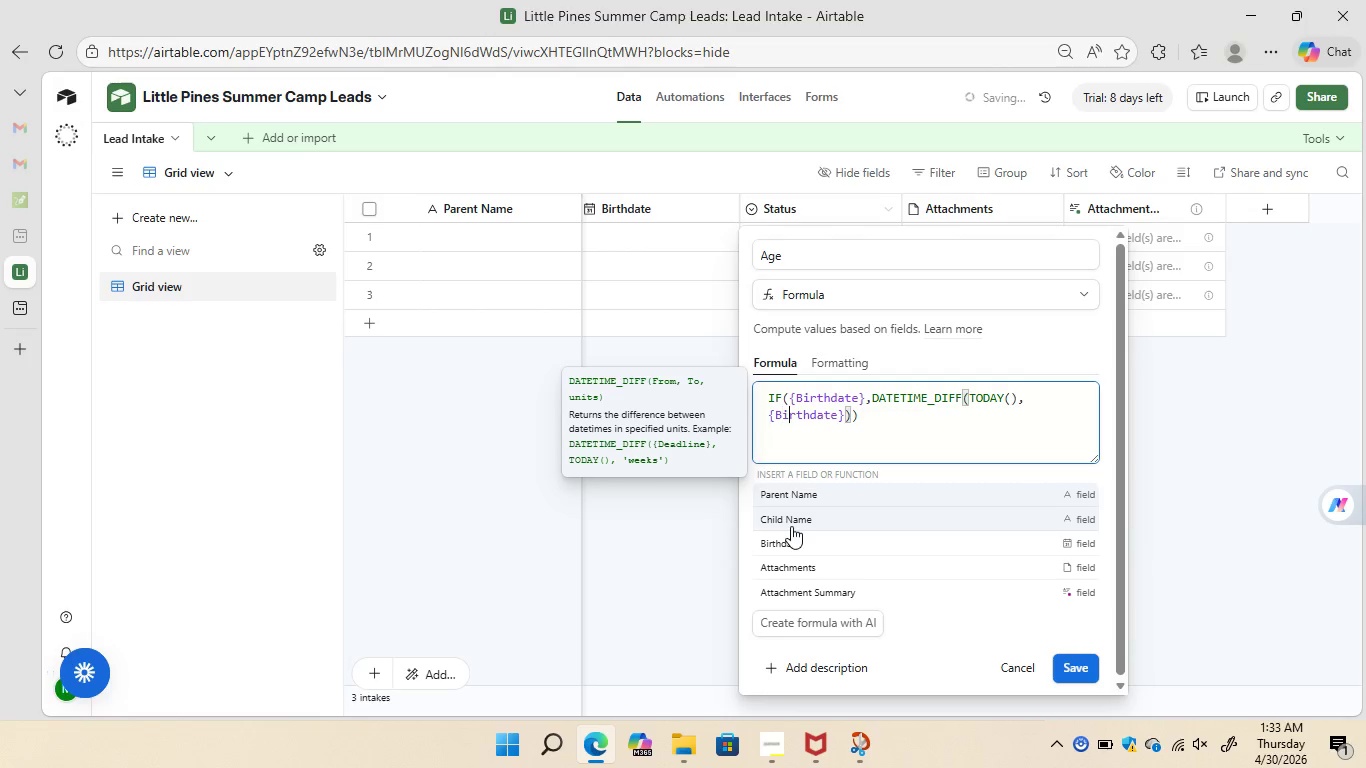 
key(ArrowRight)
 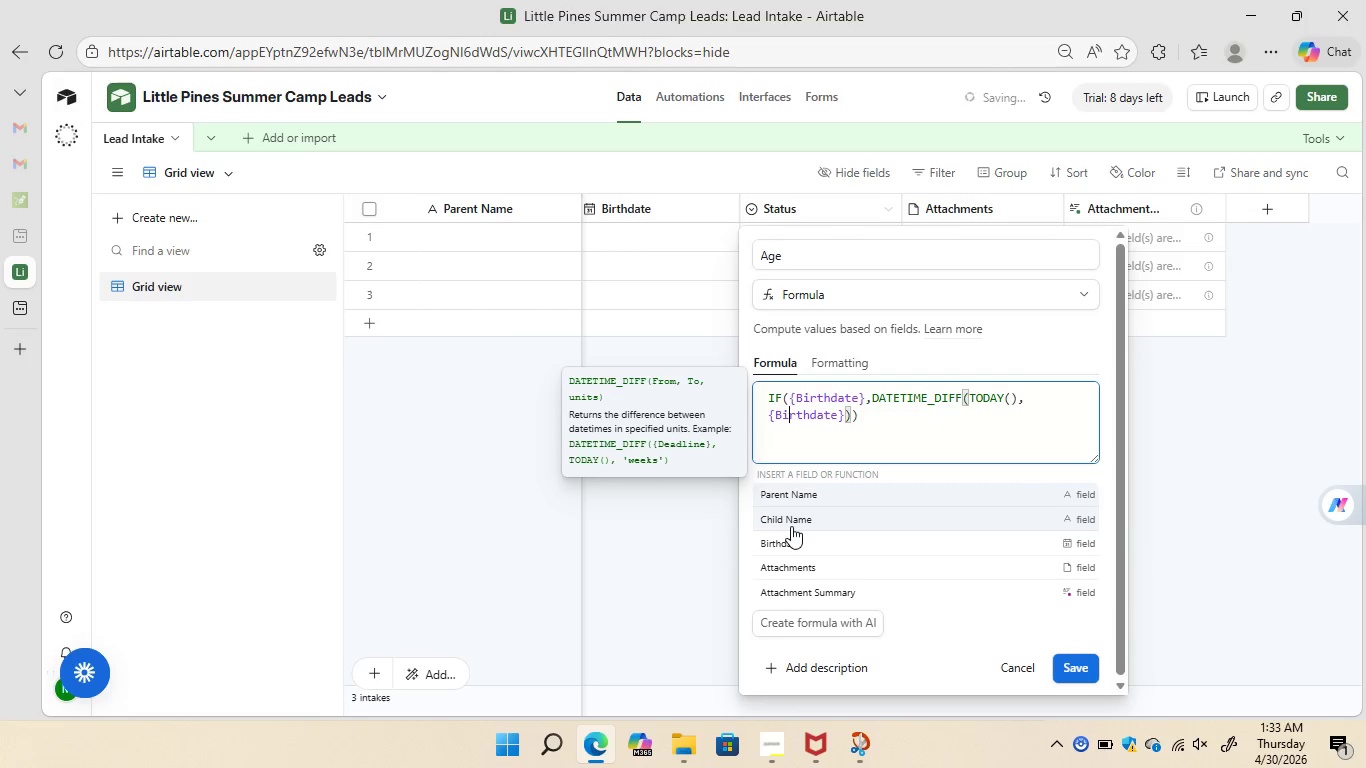 
key(ArrowRight)
 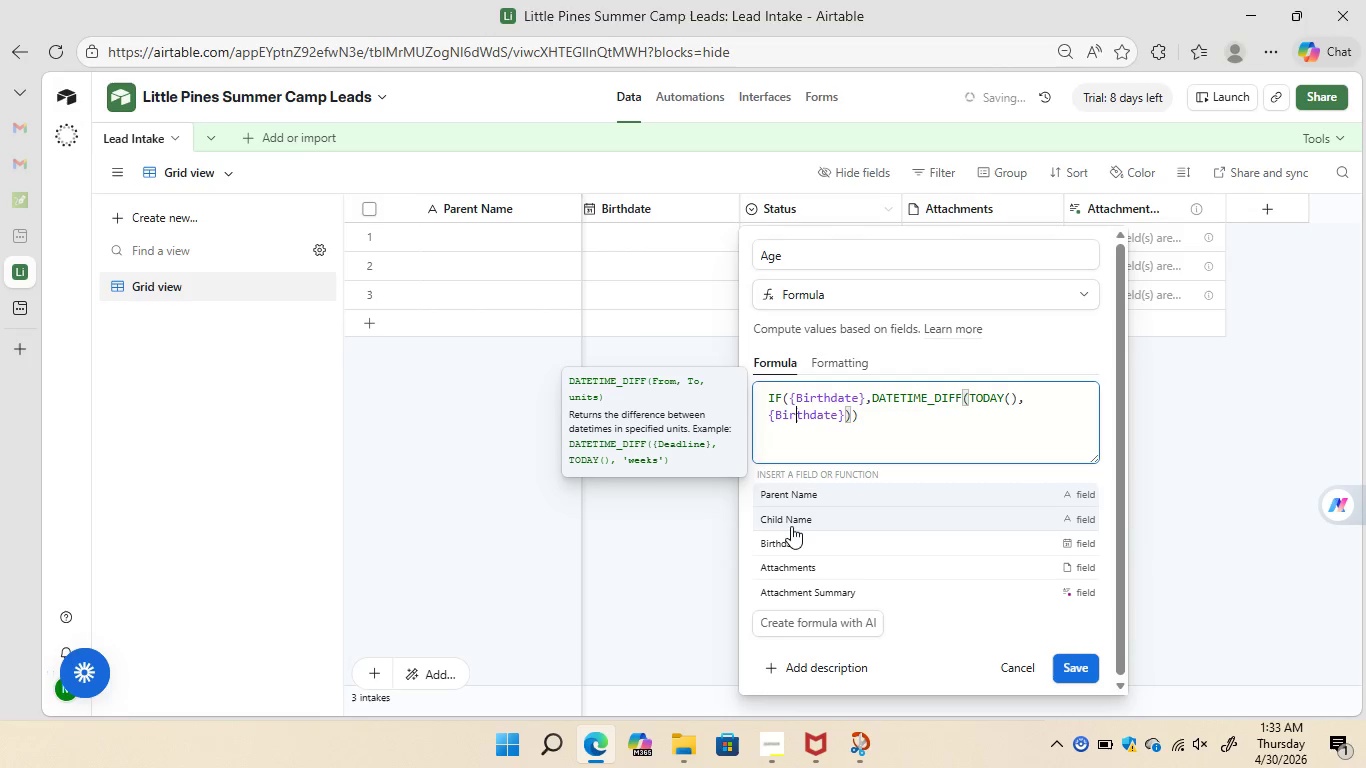 
key(ArrowRight)
 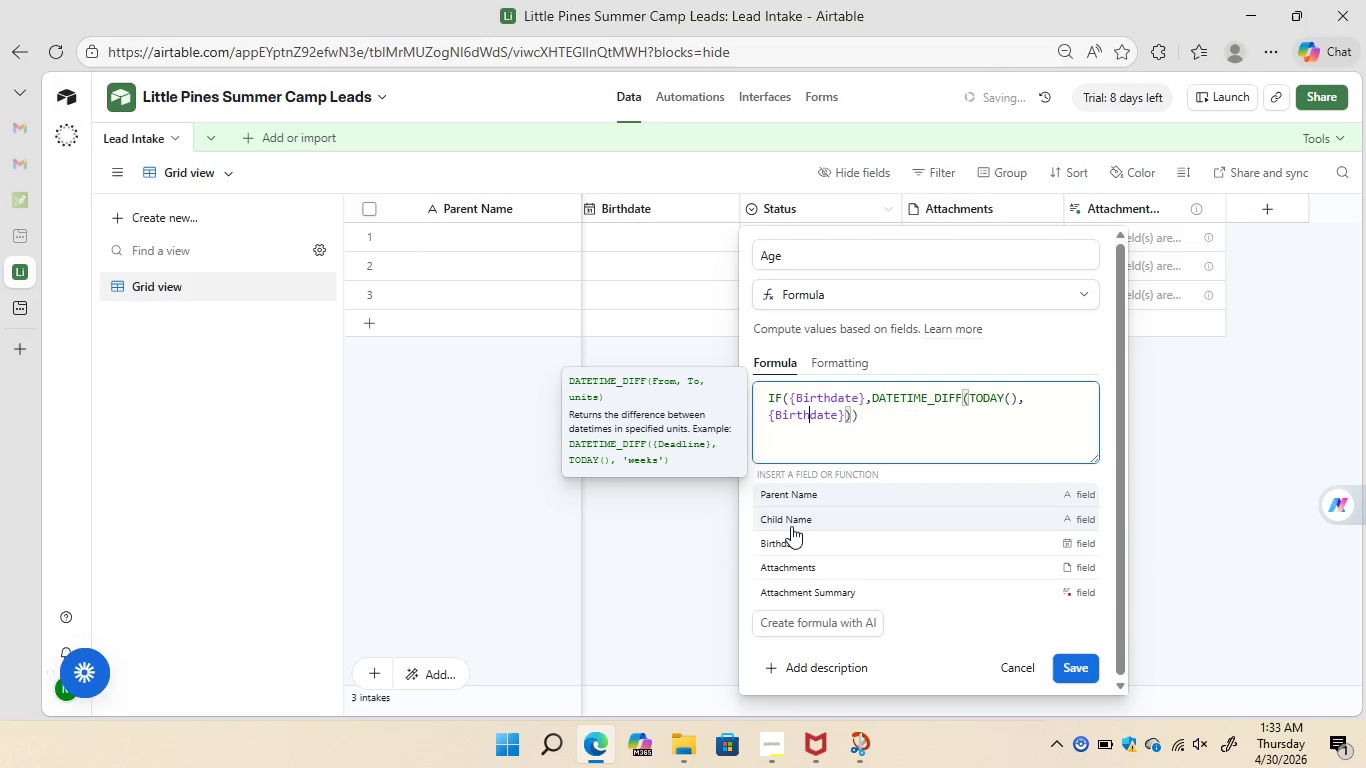 
key(ArrowRight)
 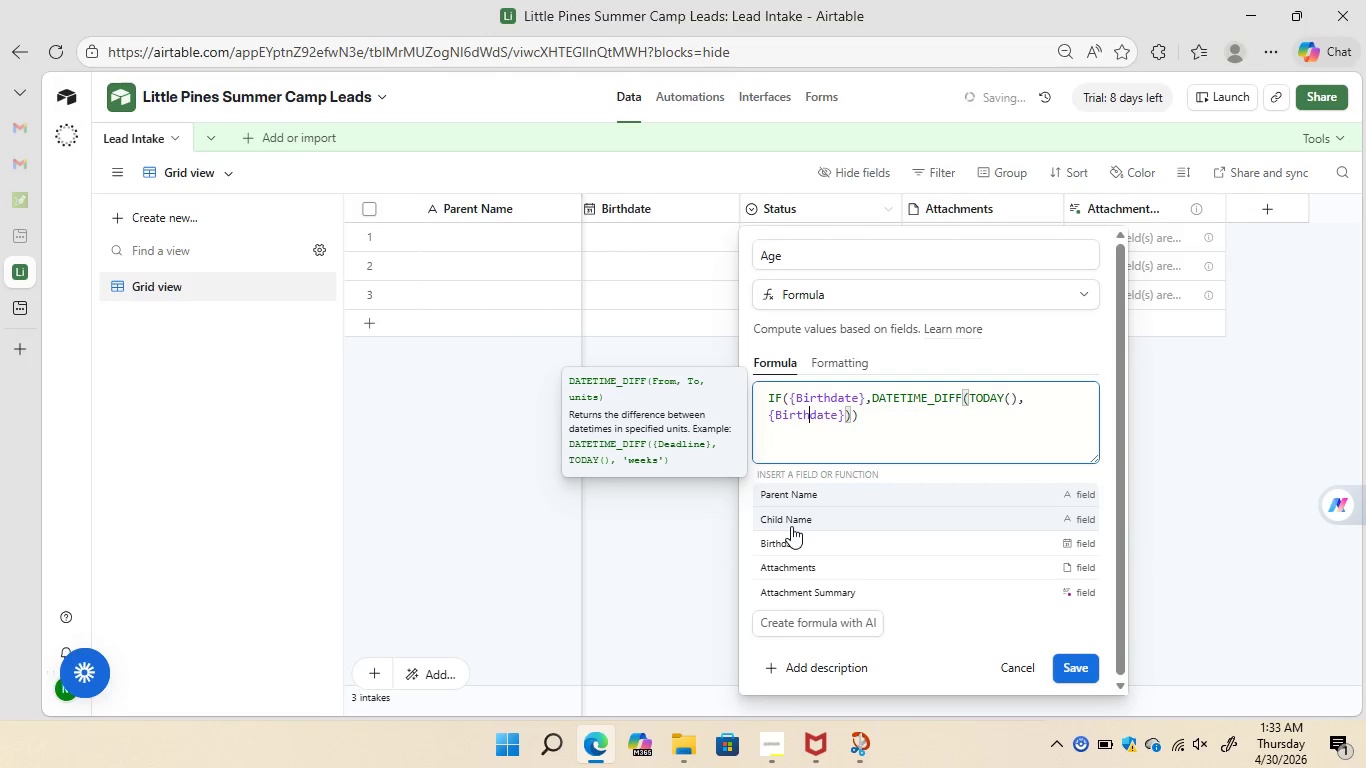 
key(ArrowRight)
 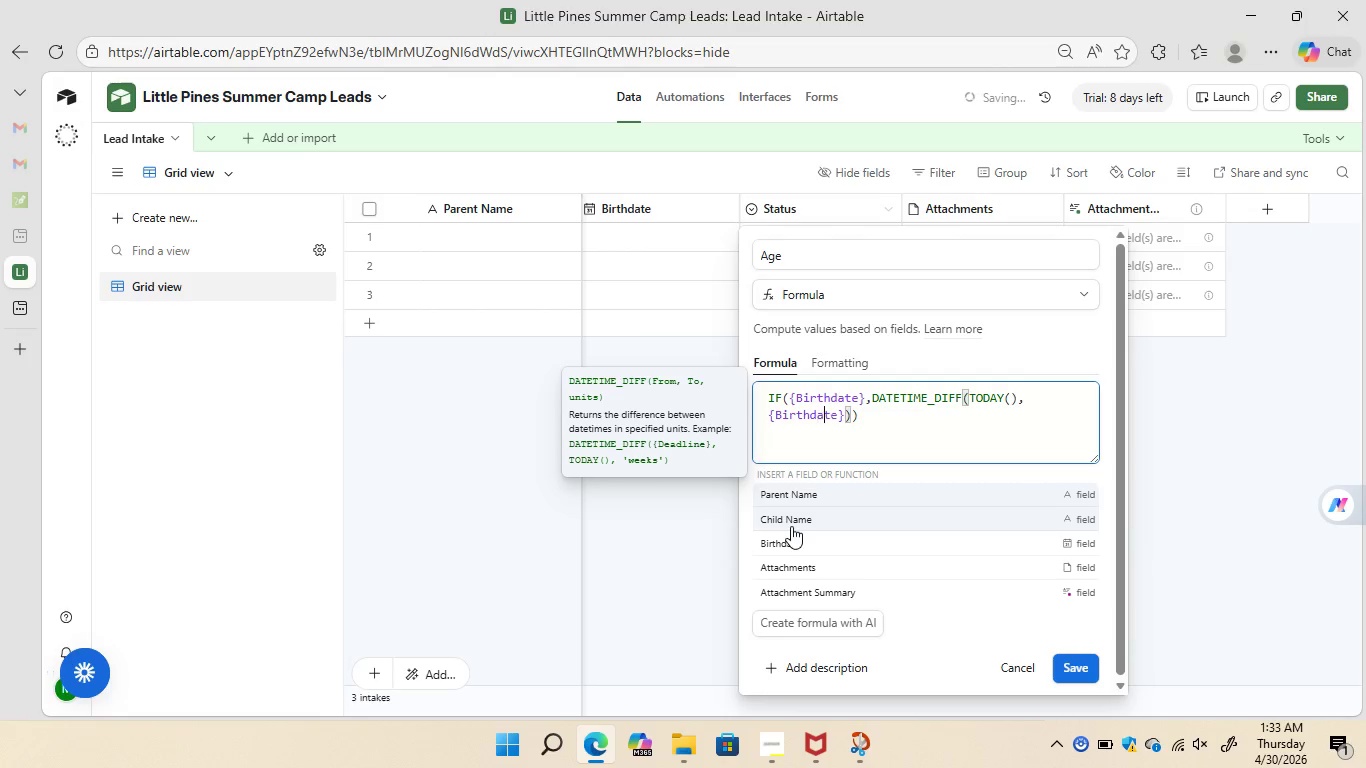 
key(ArrowRight)
 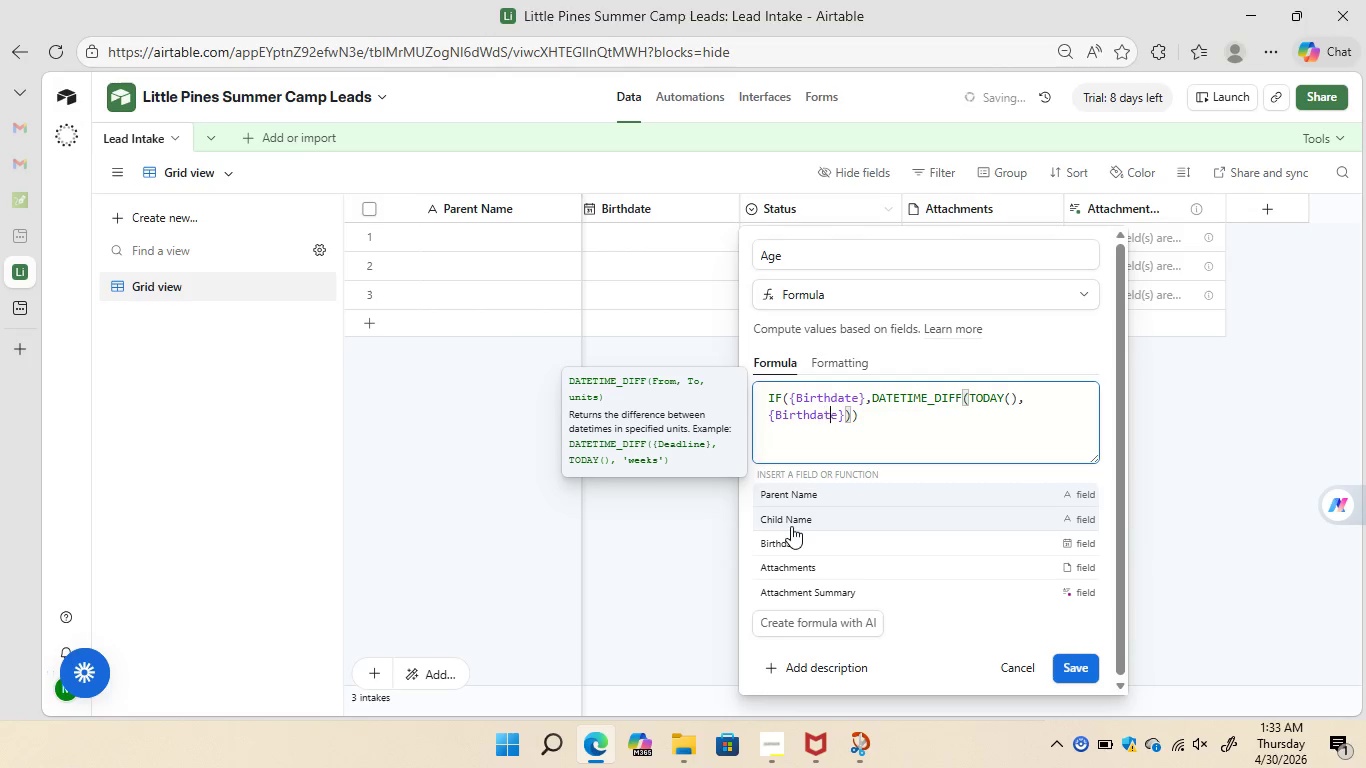 
key(ArrowRight)
 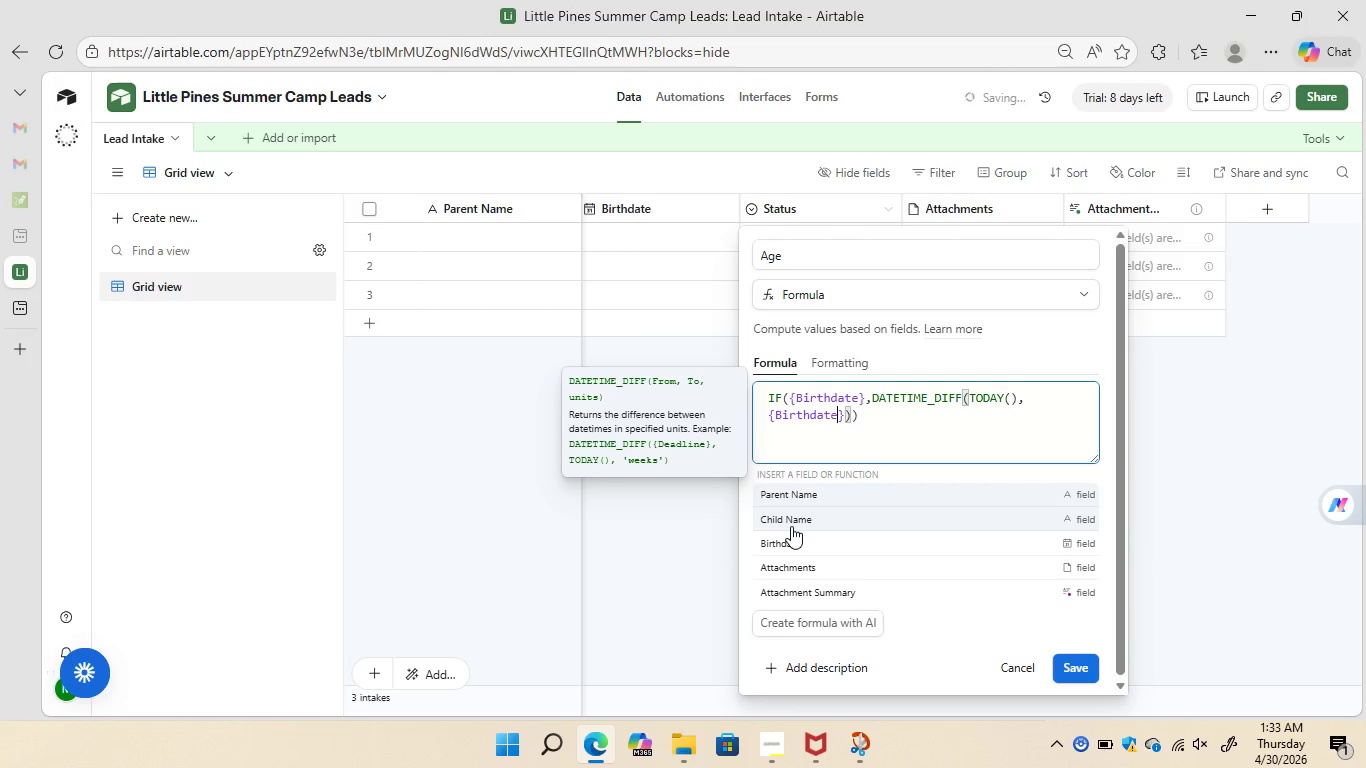 
key(ArrowRight)
 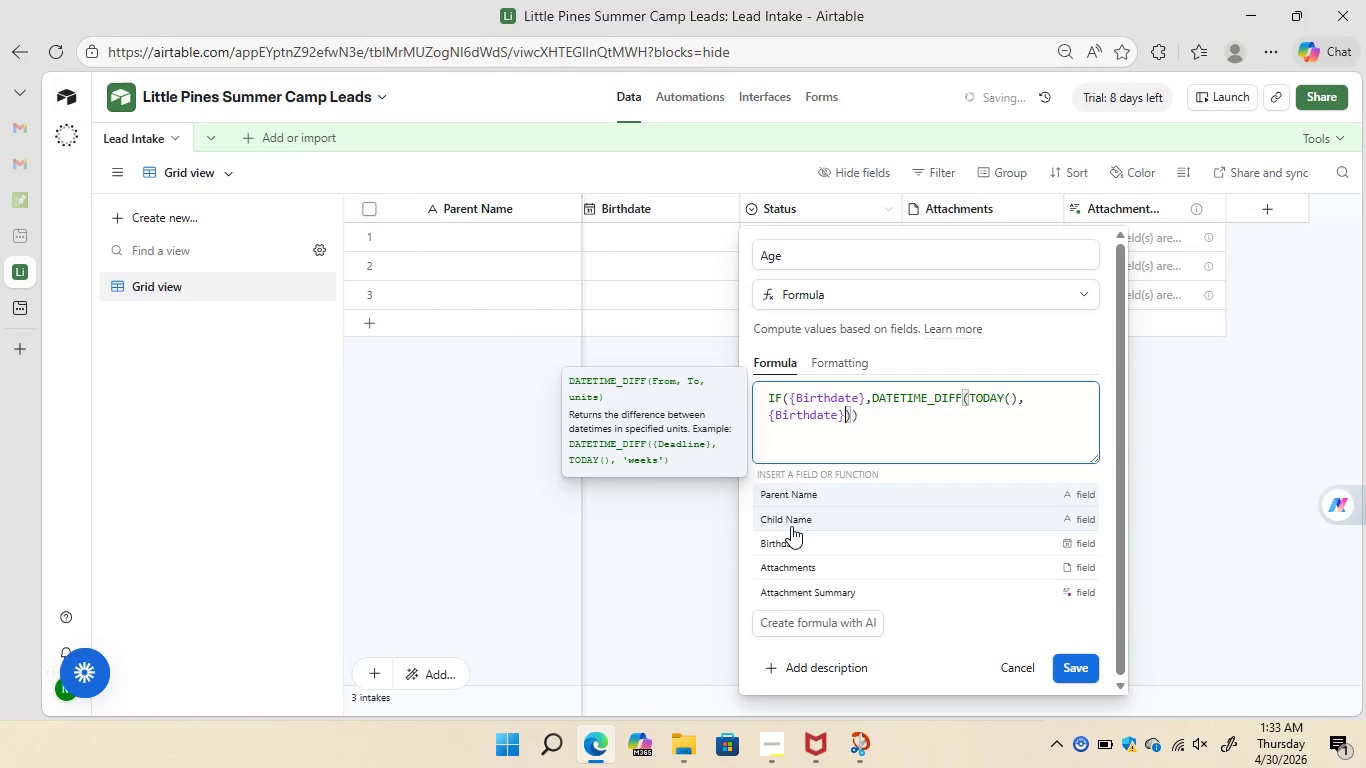 
key(ArrowRight)
 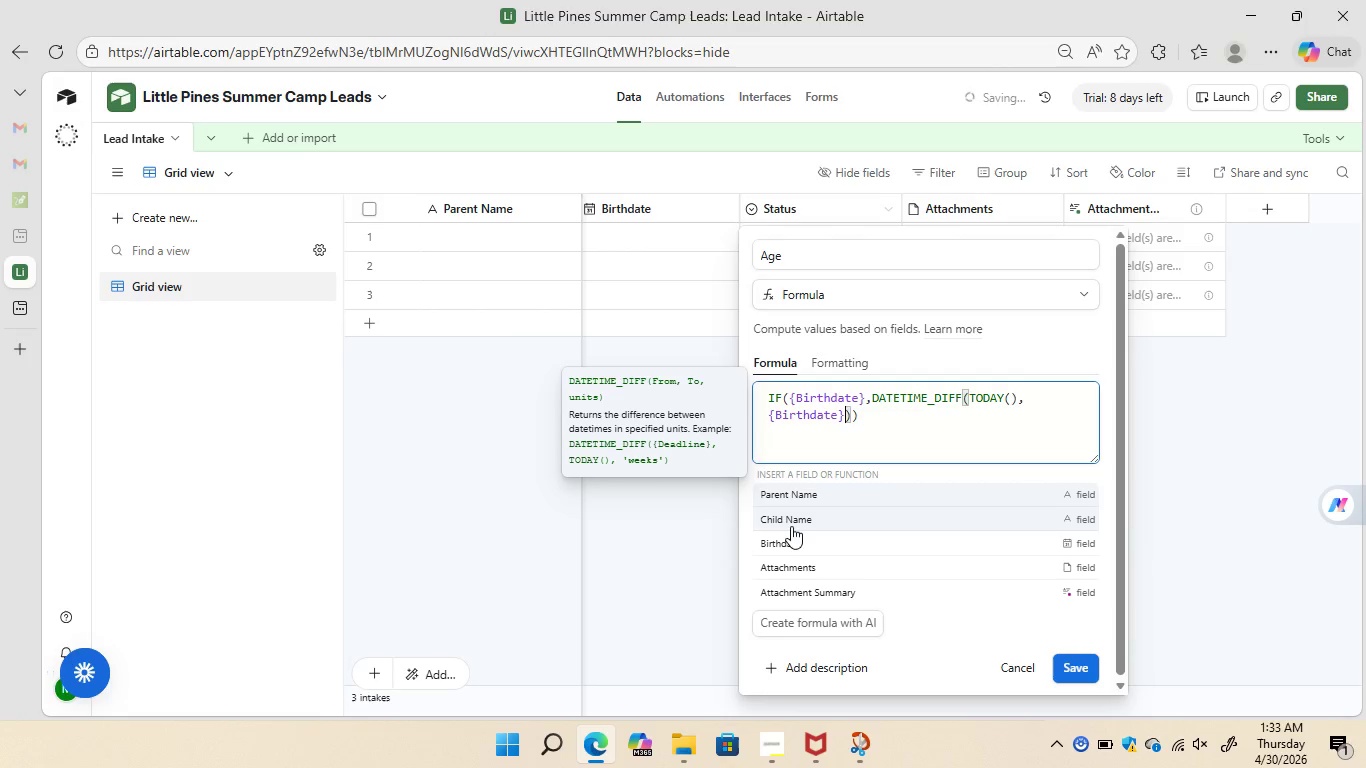 
key(Comma)
 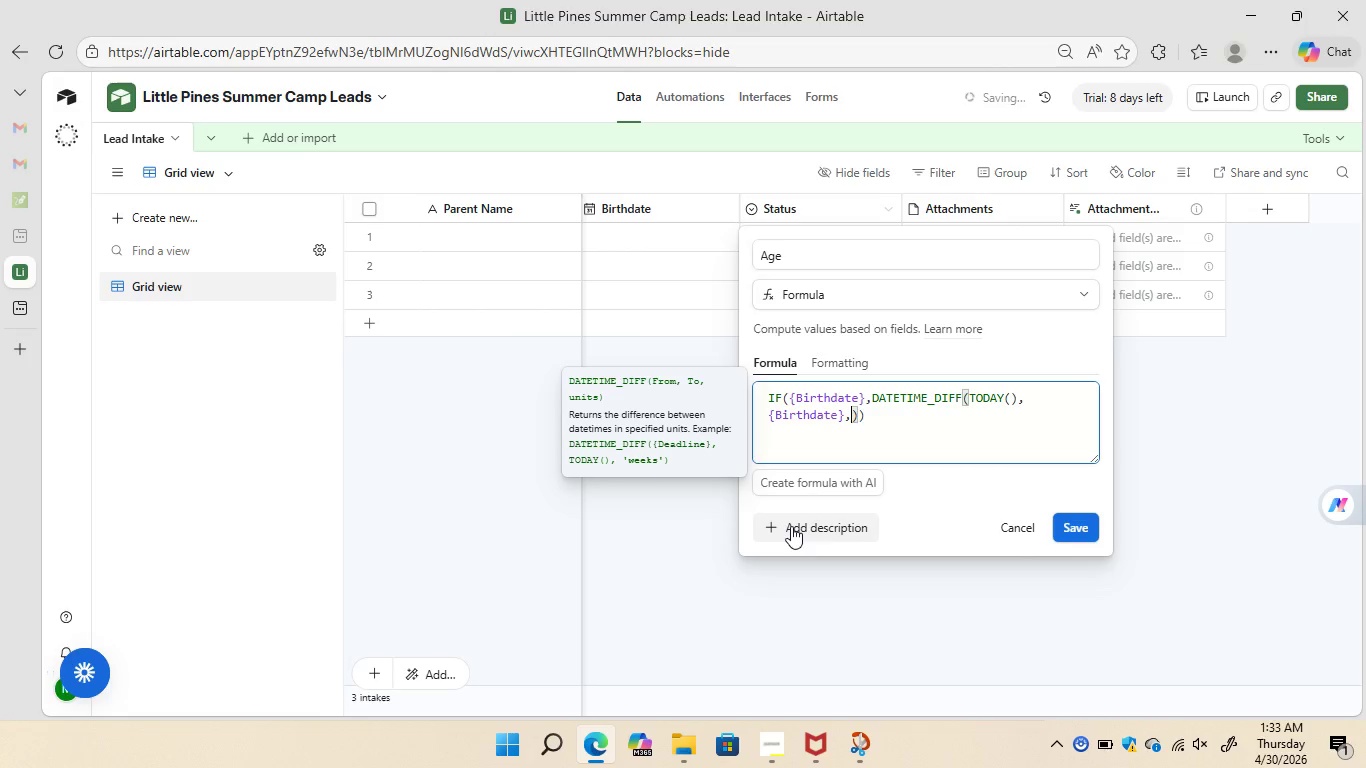 
type('years)
 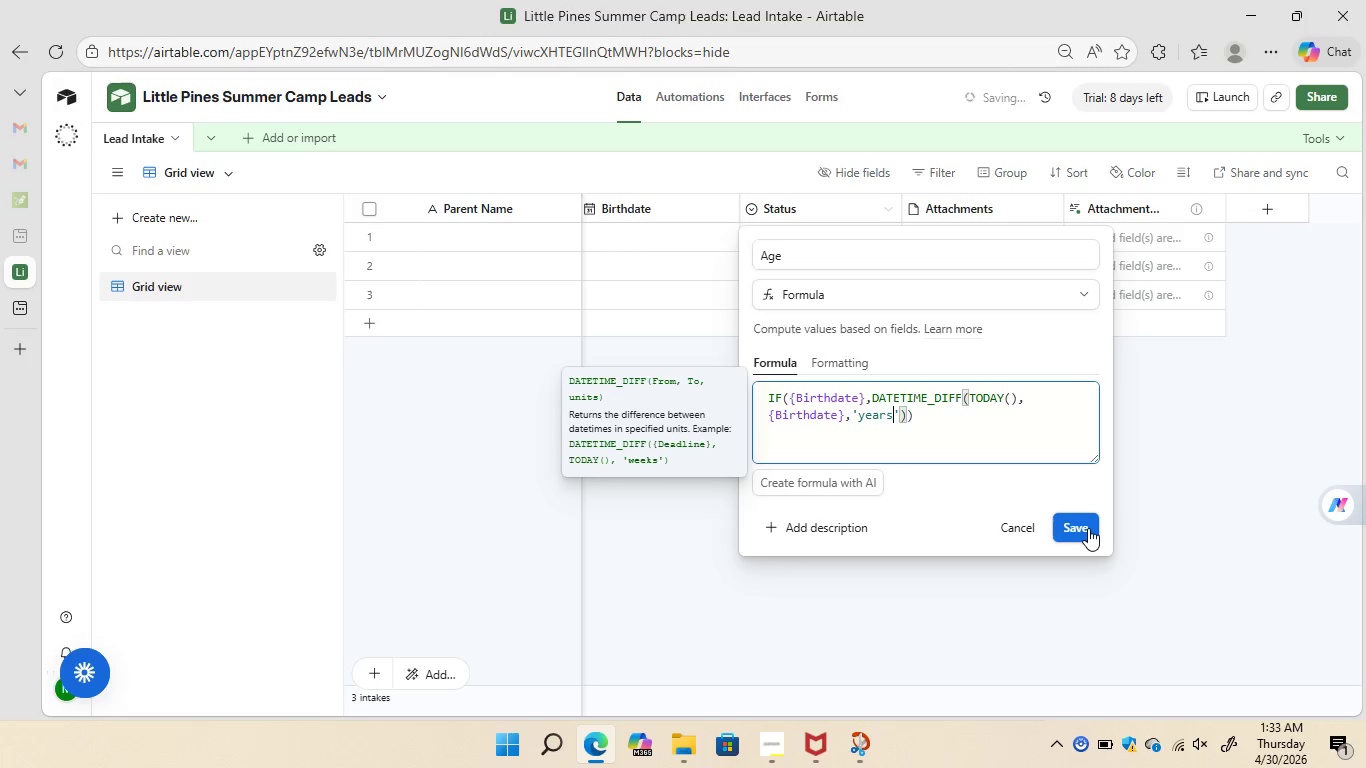 
wait(15.47)
 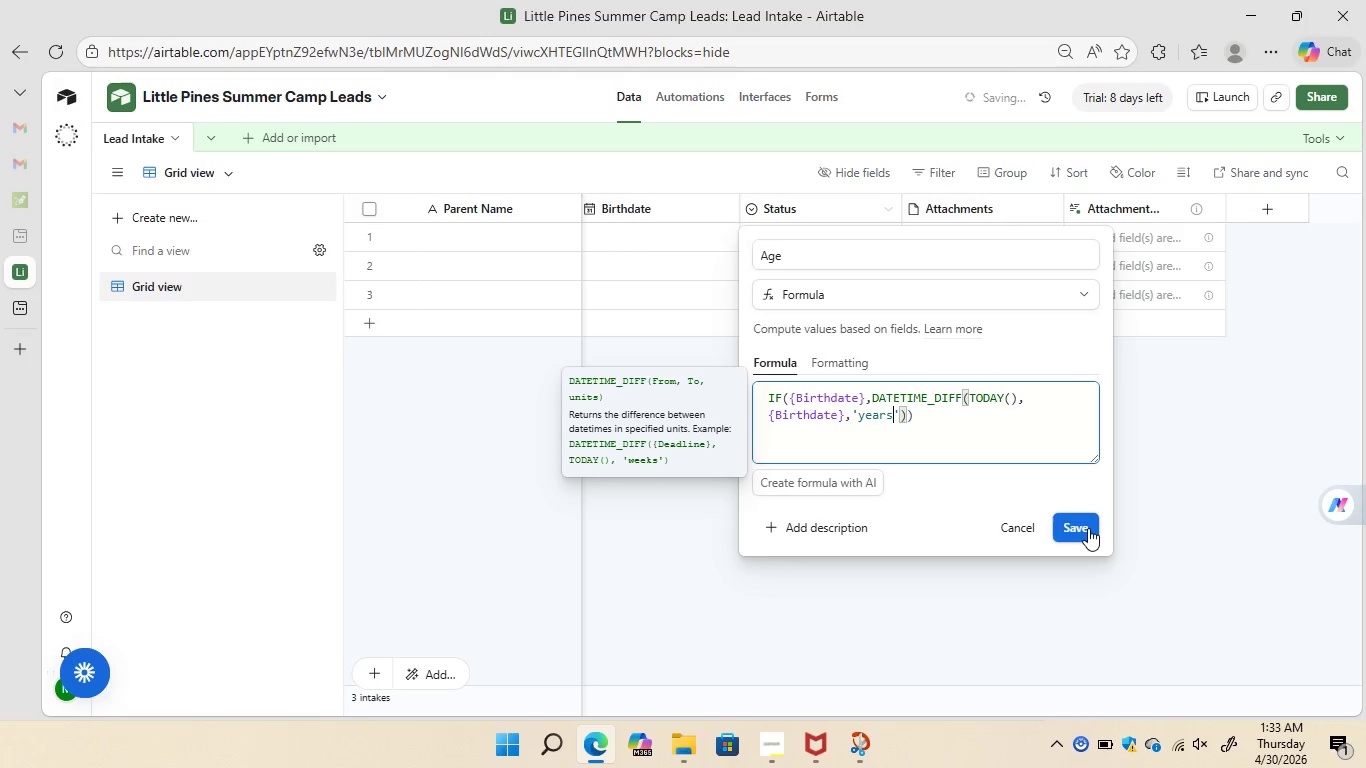 
left_click([1088, 528])
 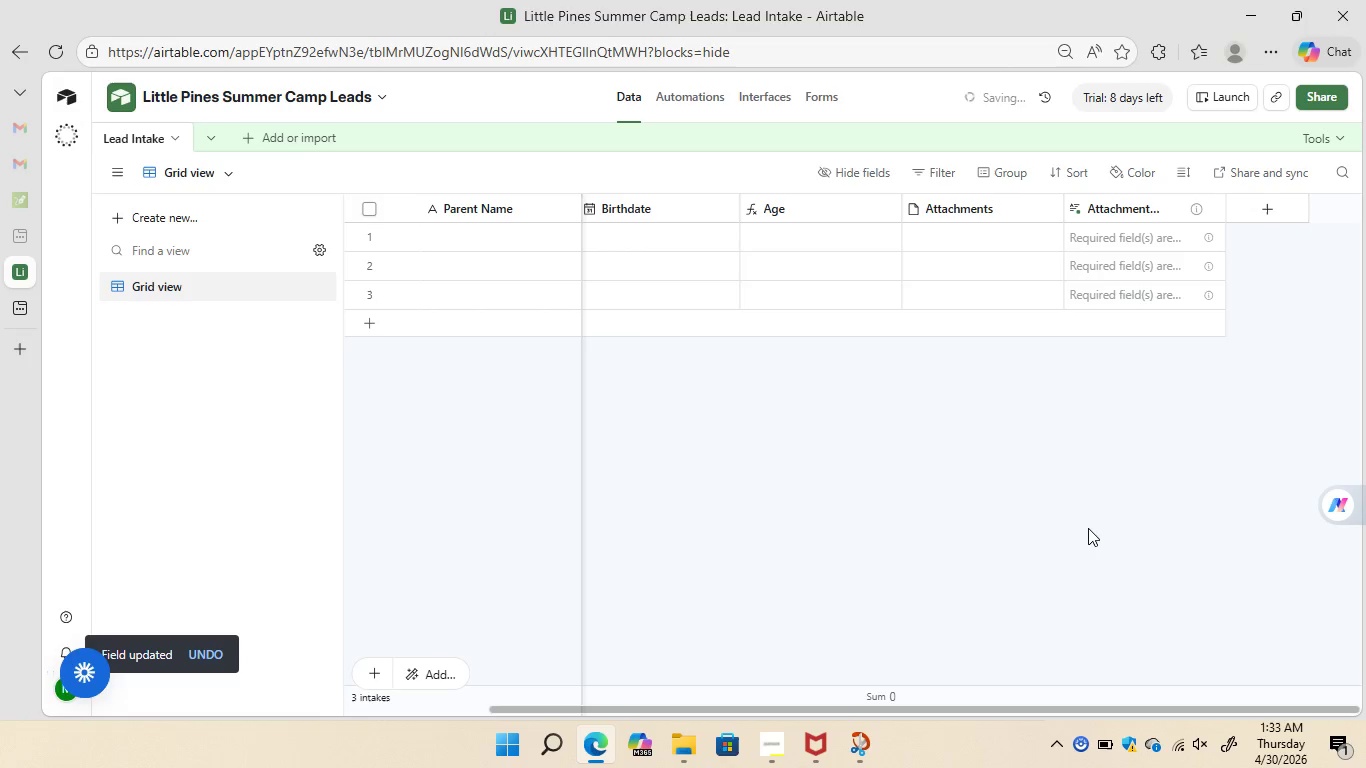 
wait(10.64)
 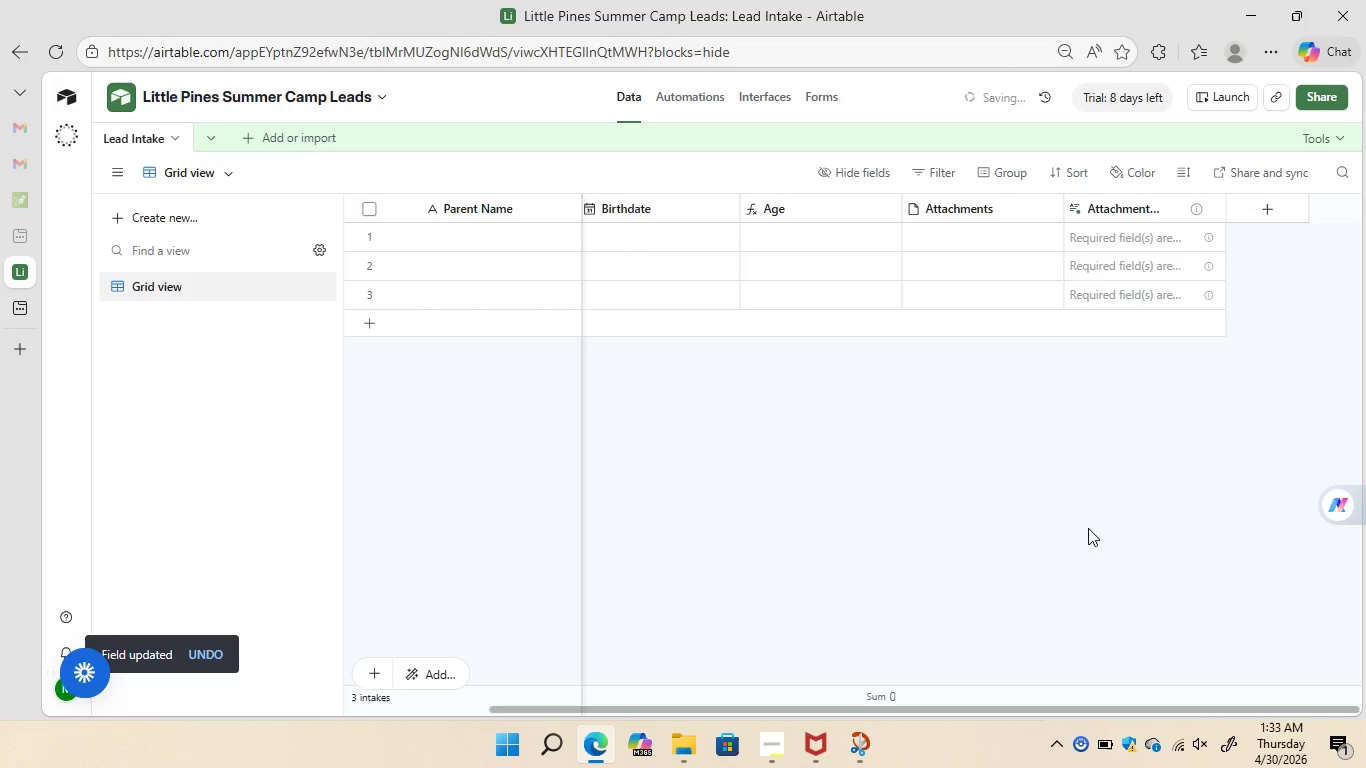 
right_click([962, 212])
 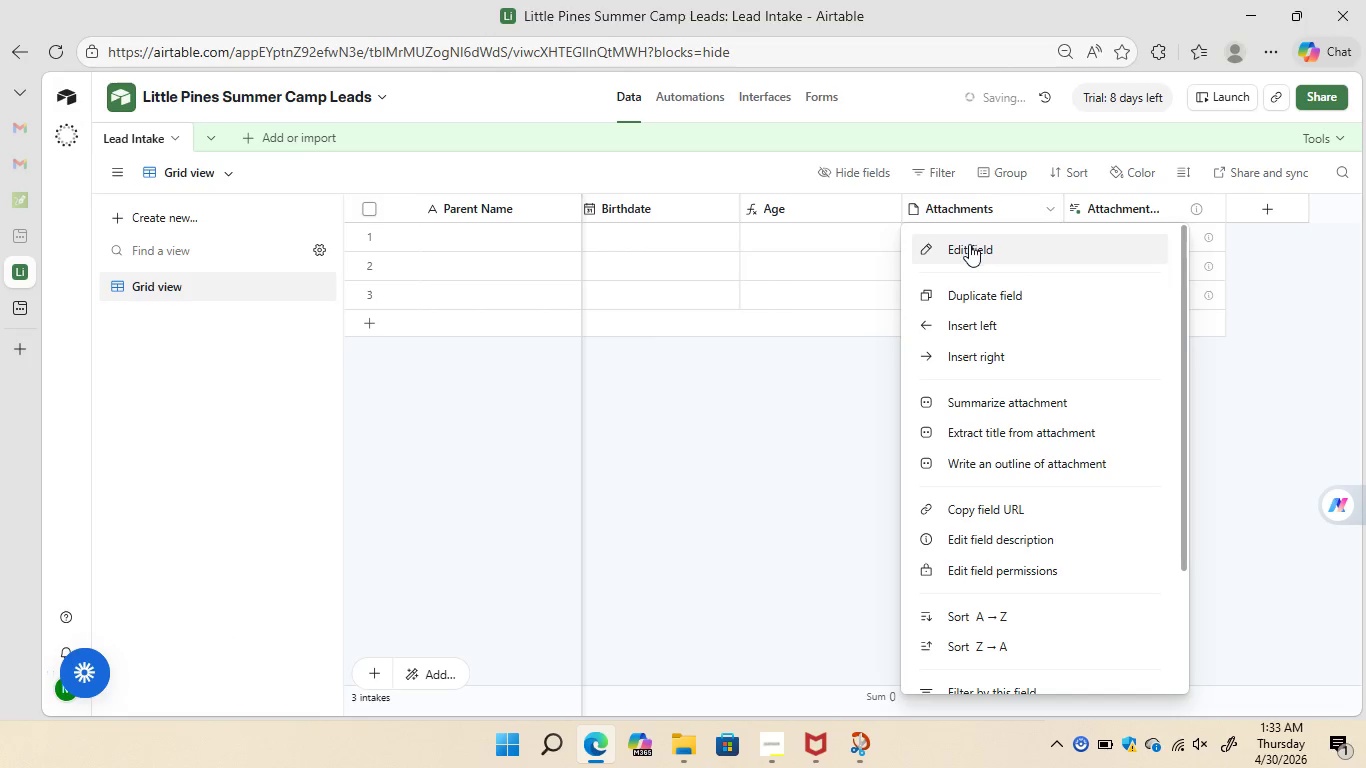 
left_click([969, 244])
 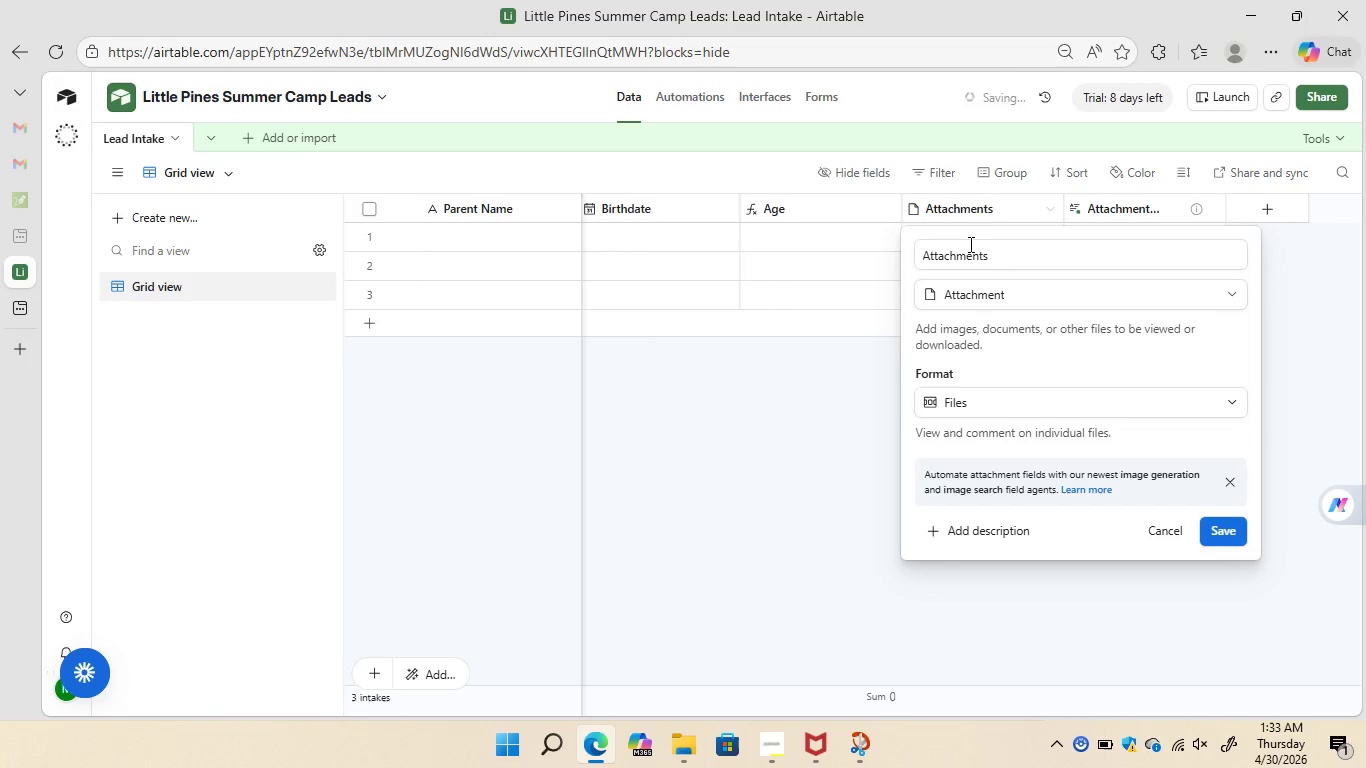 
left_click([1003, 253])
 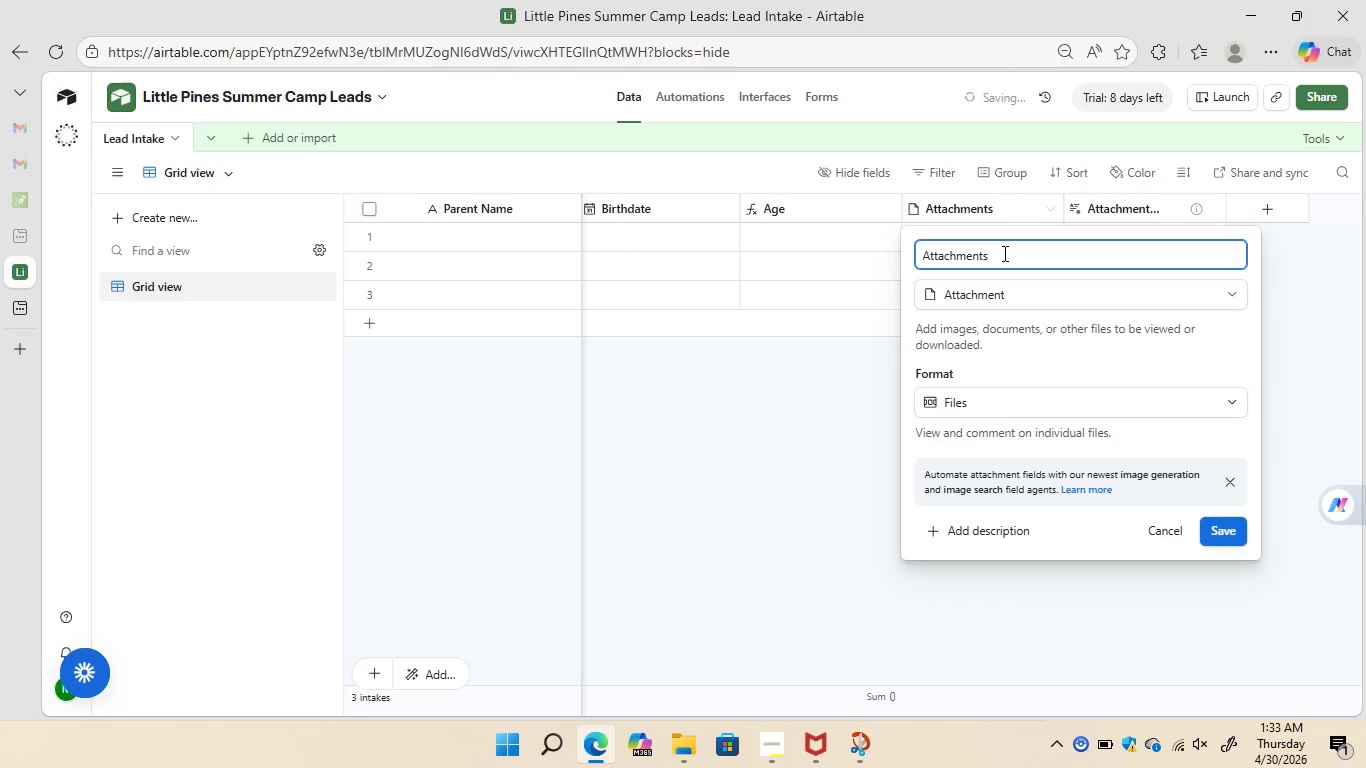 
hold_key(key=Backspace, duration=1.39)
 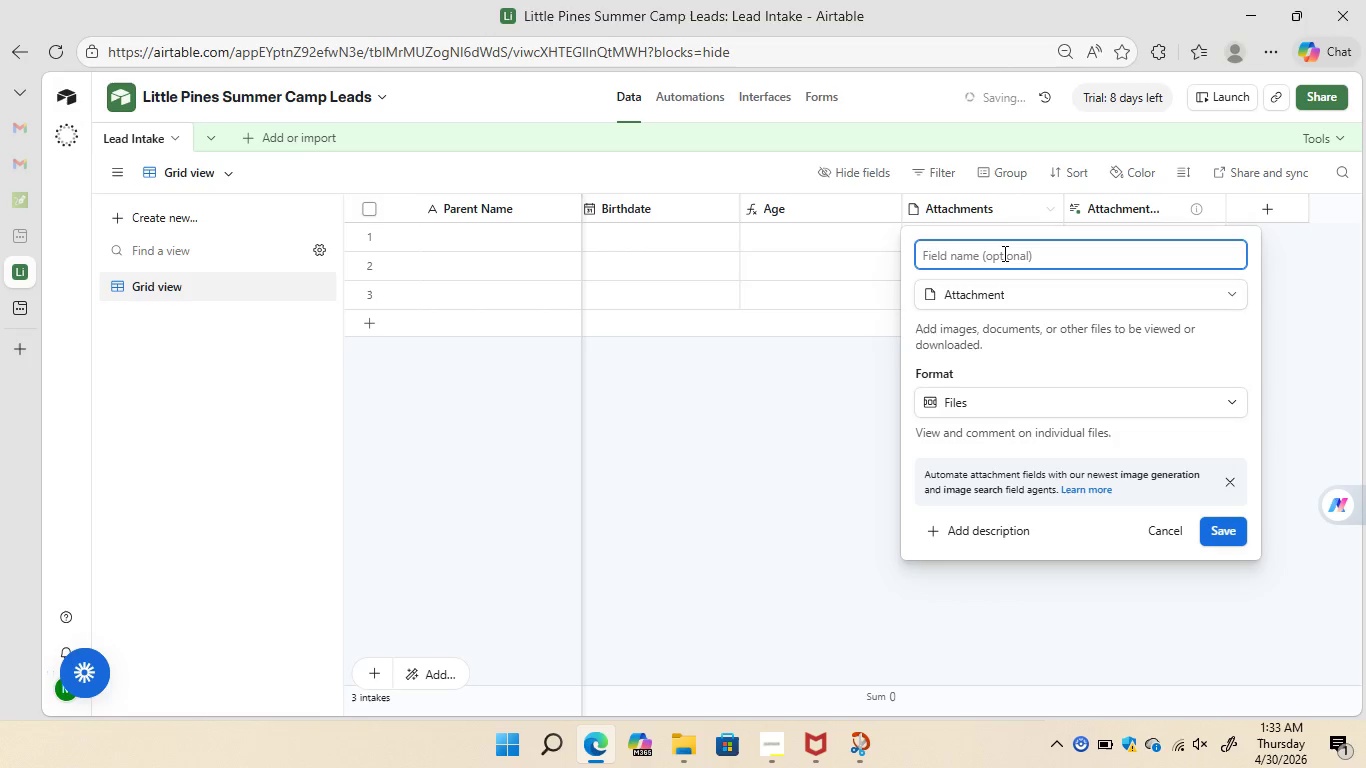 
type(Program)
 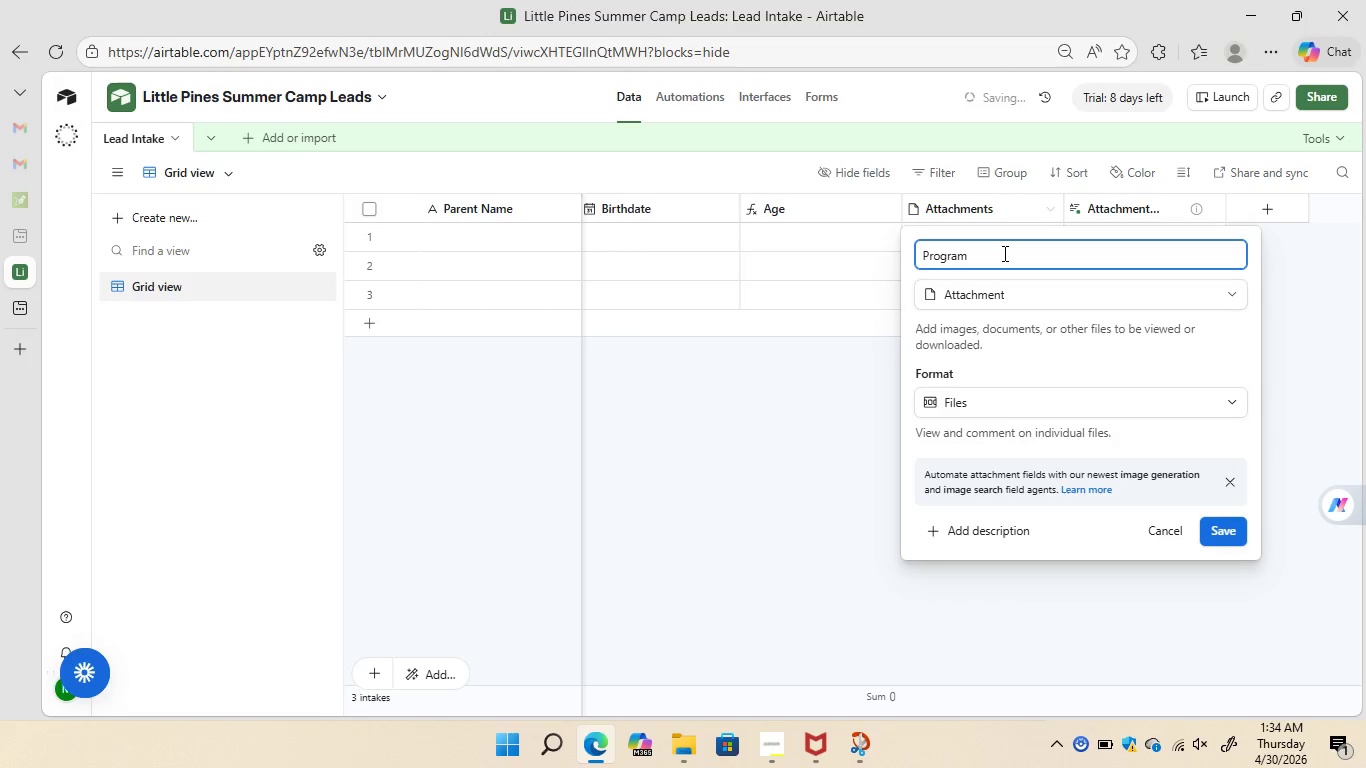 
wait(6.72)
 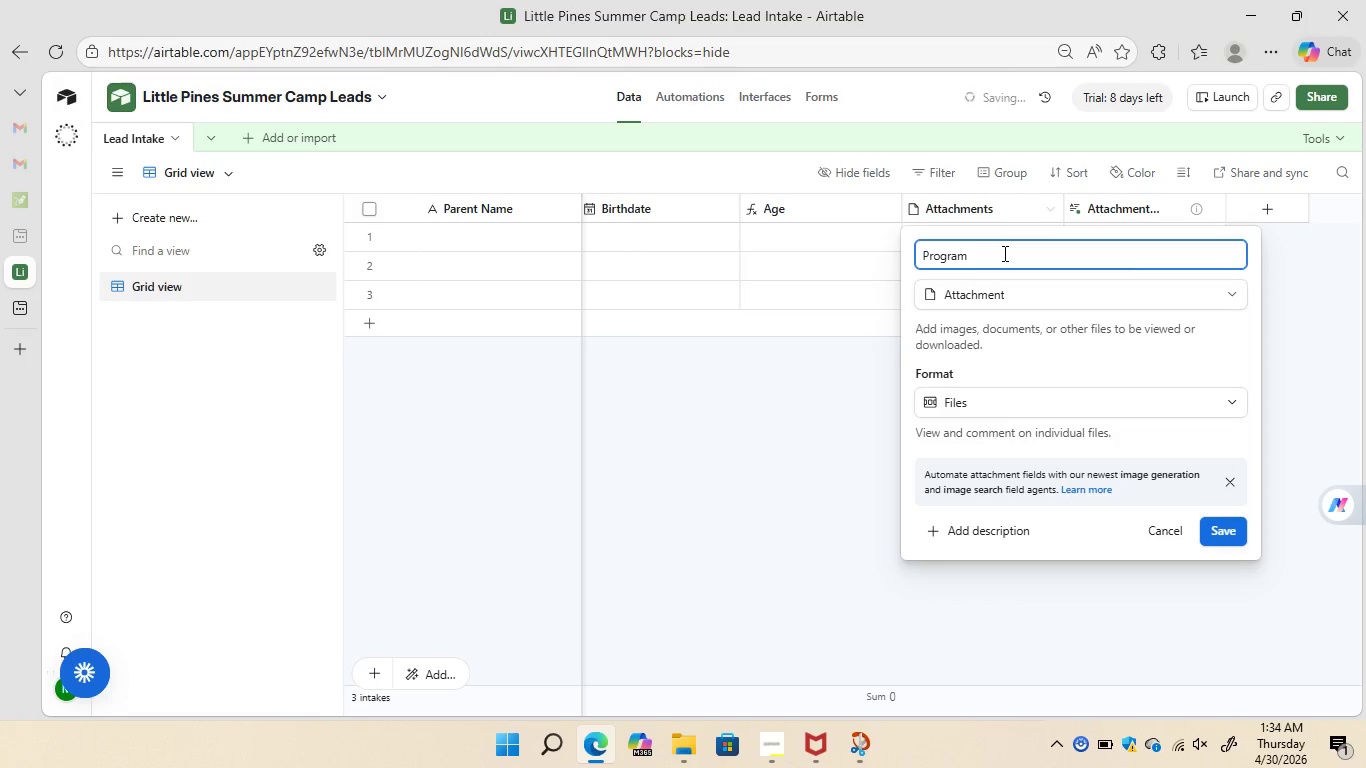 
type( Level)
 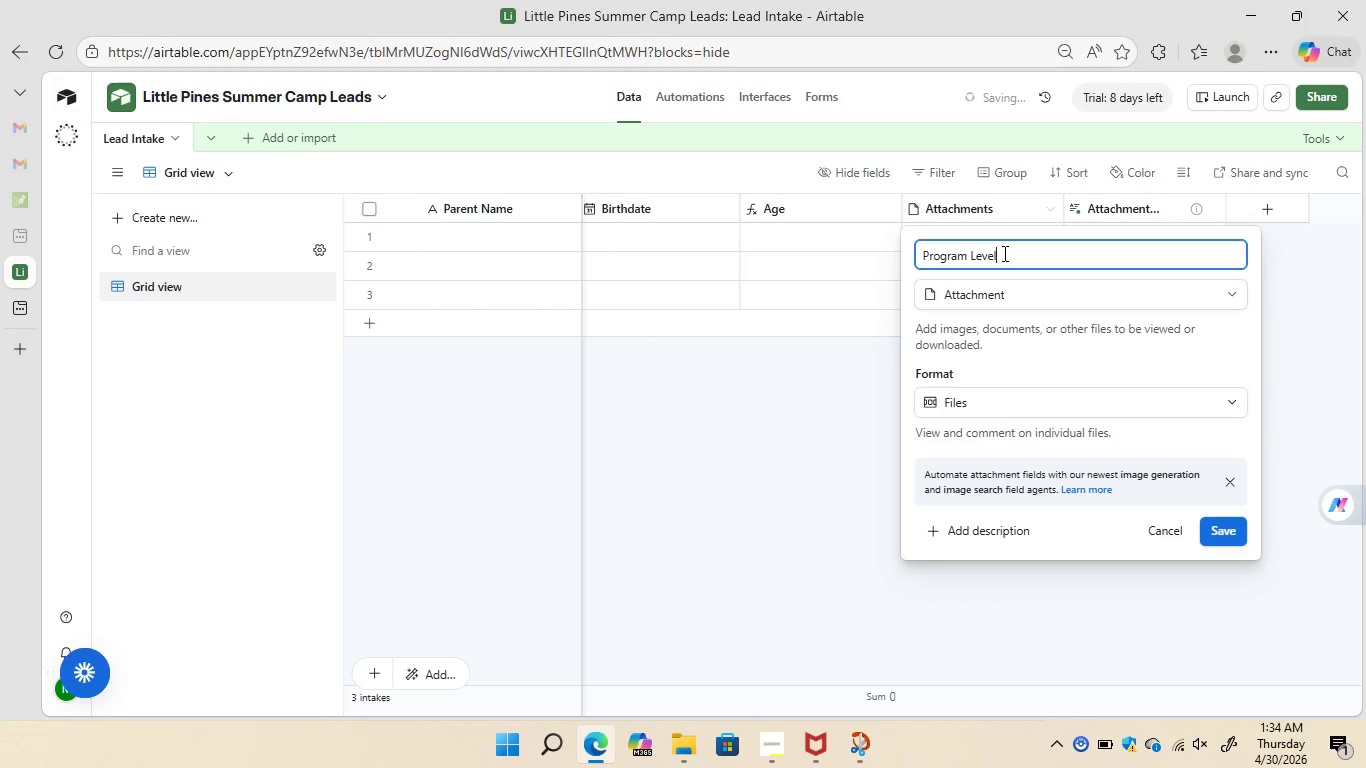 
wait(13.5)
 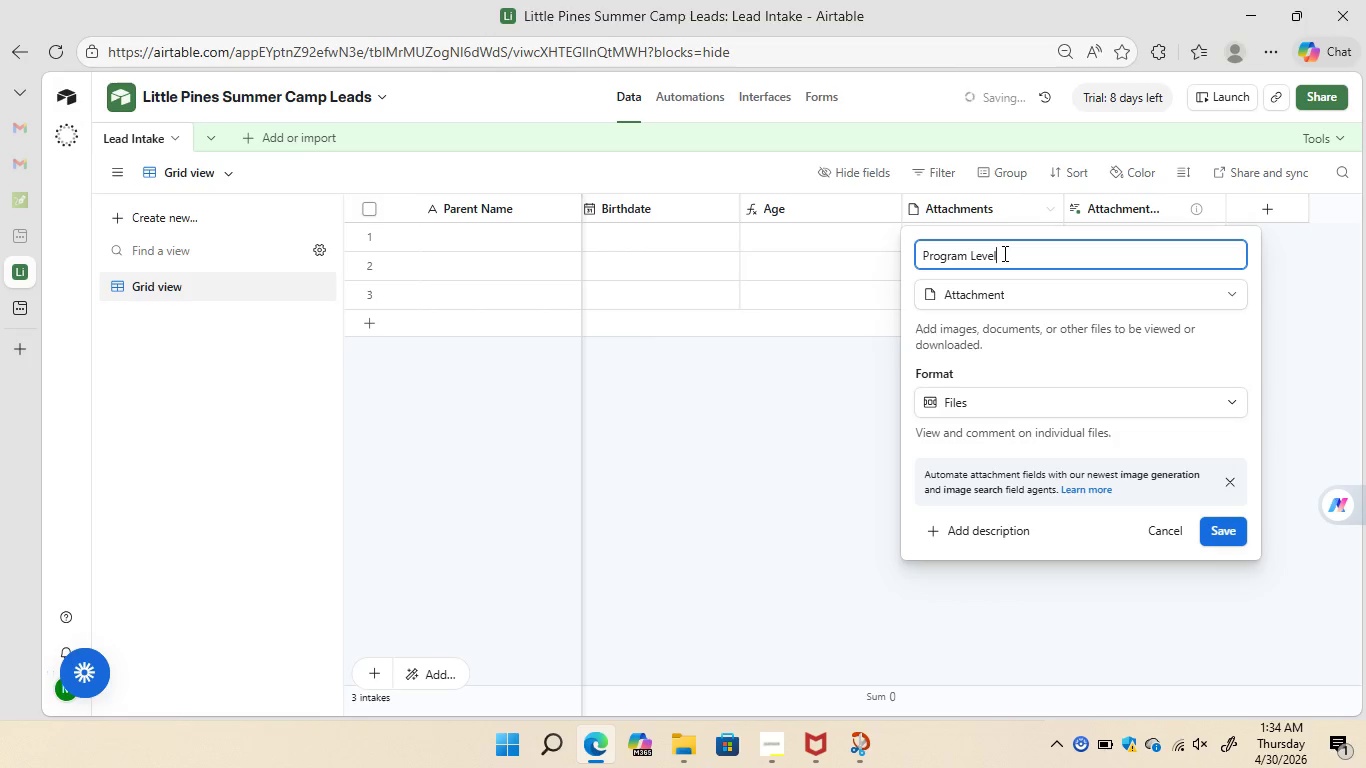 
left_click([1017, 290])
 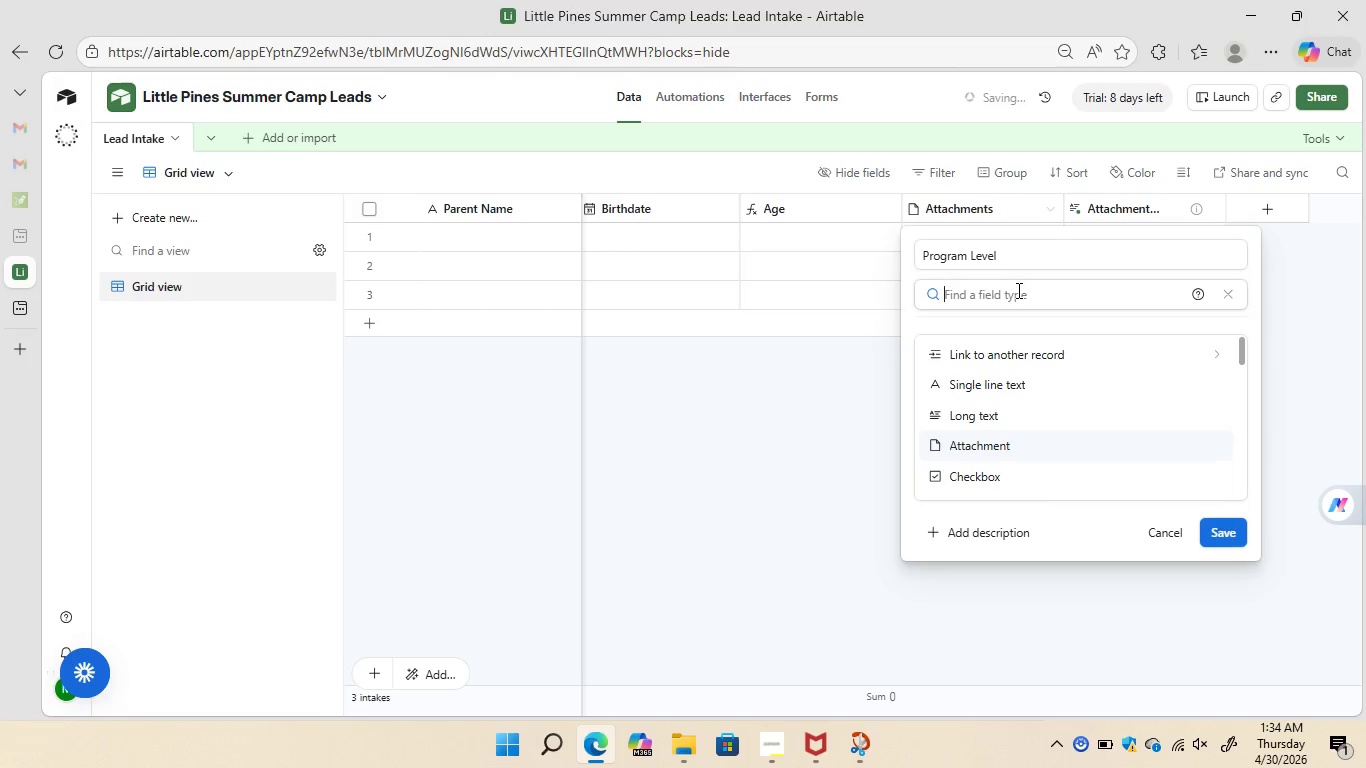 
type(single)
 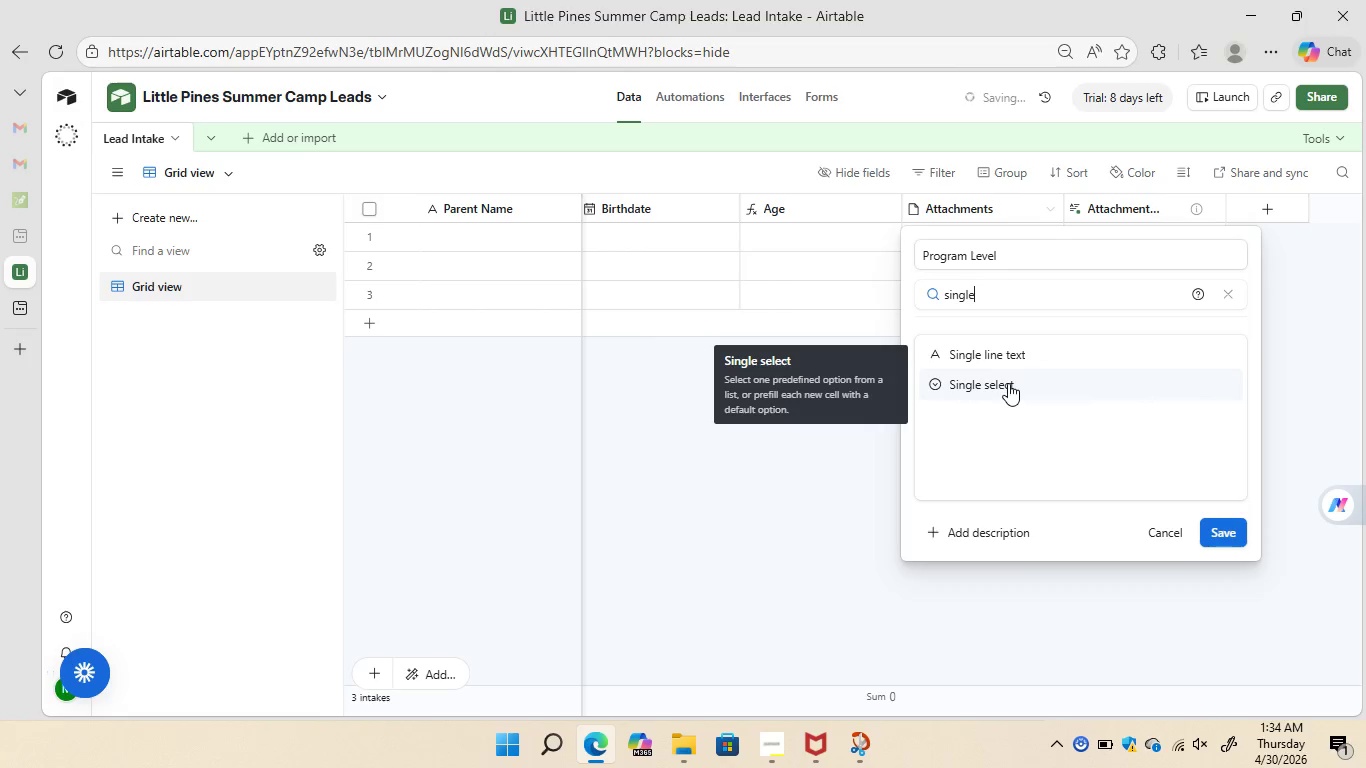 
wait(5.92)
 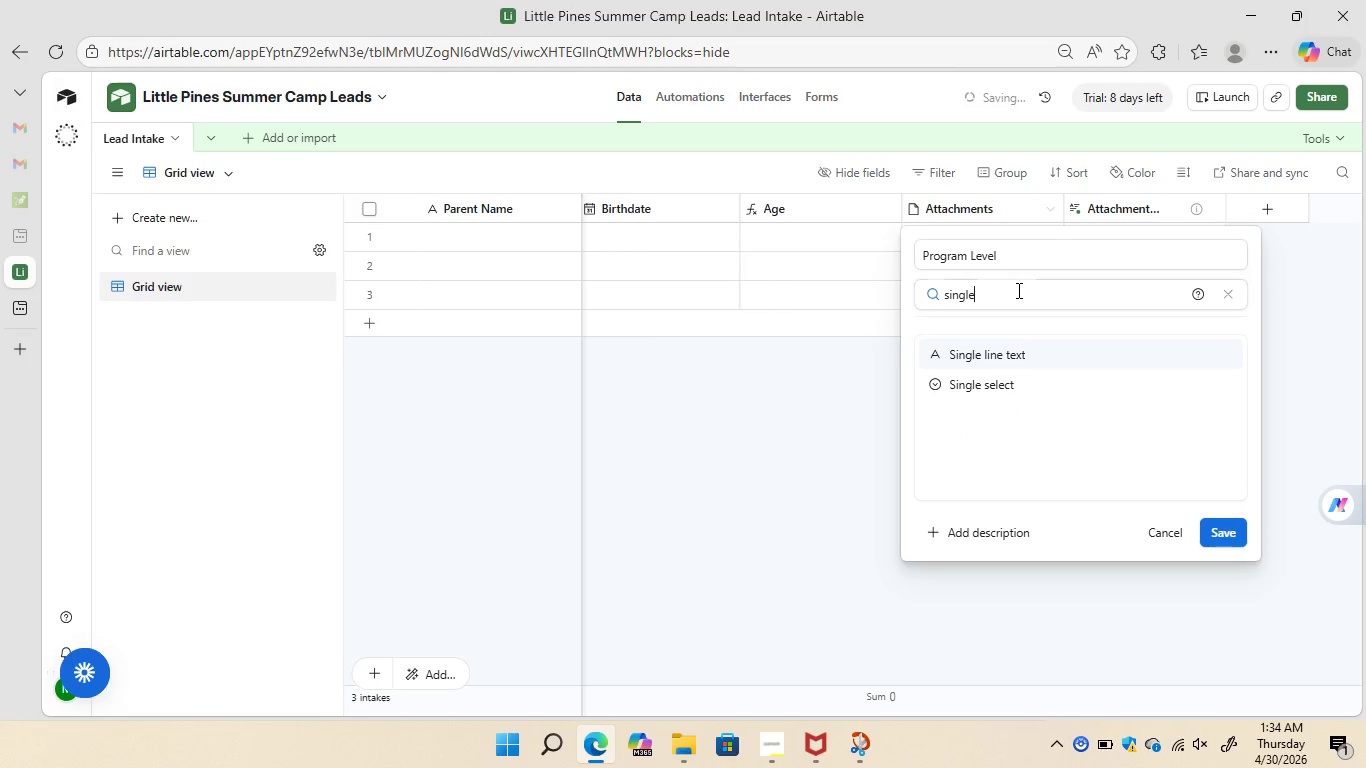 
left_click([1008, 383])
 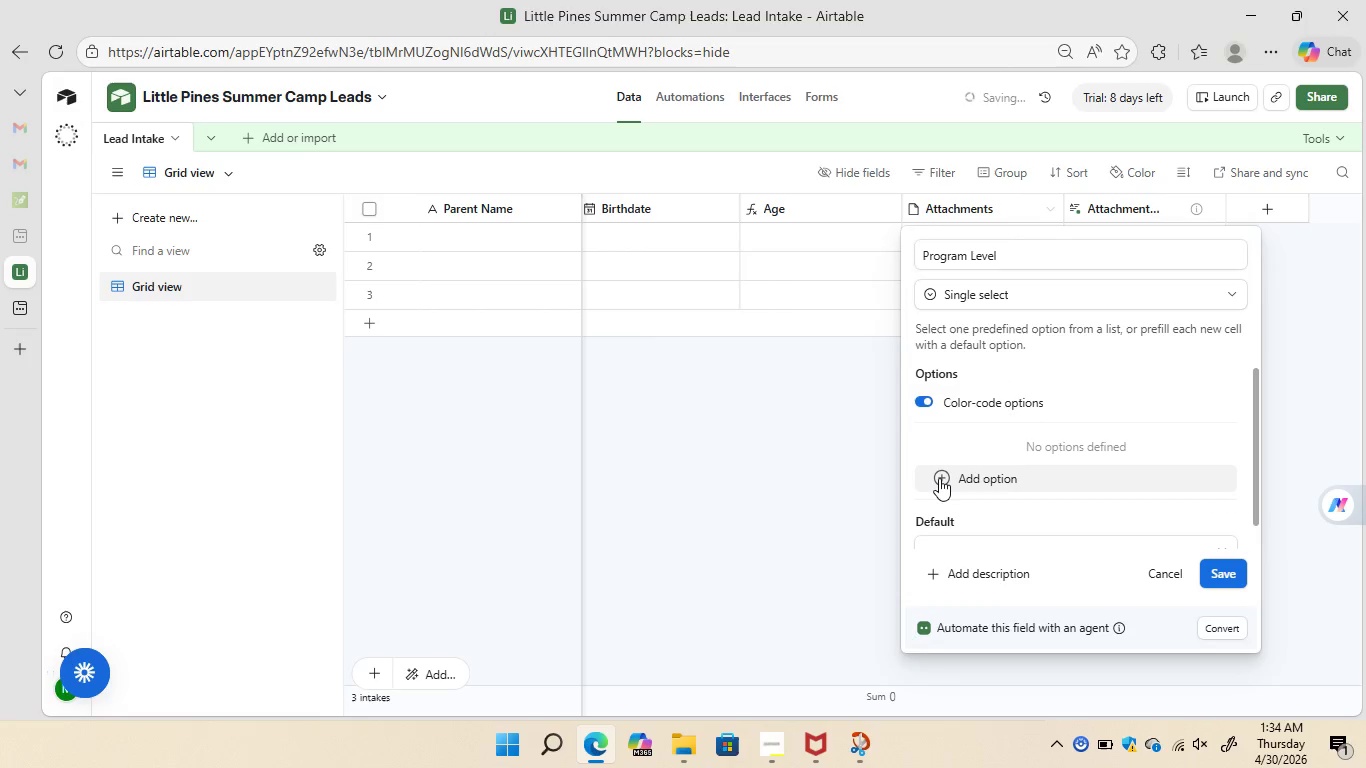 
left_click([939, 478])
 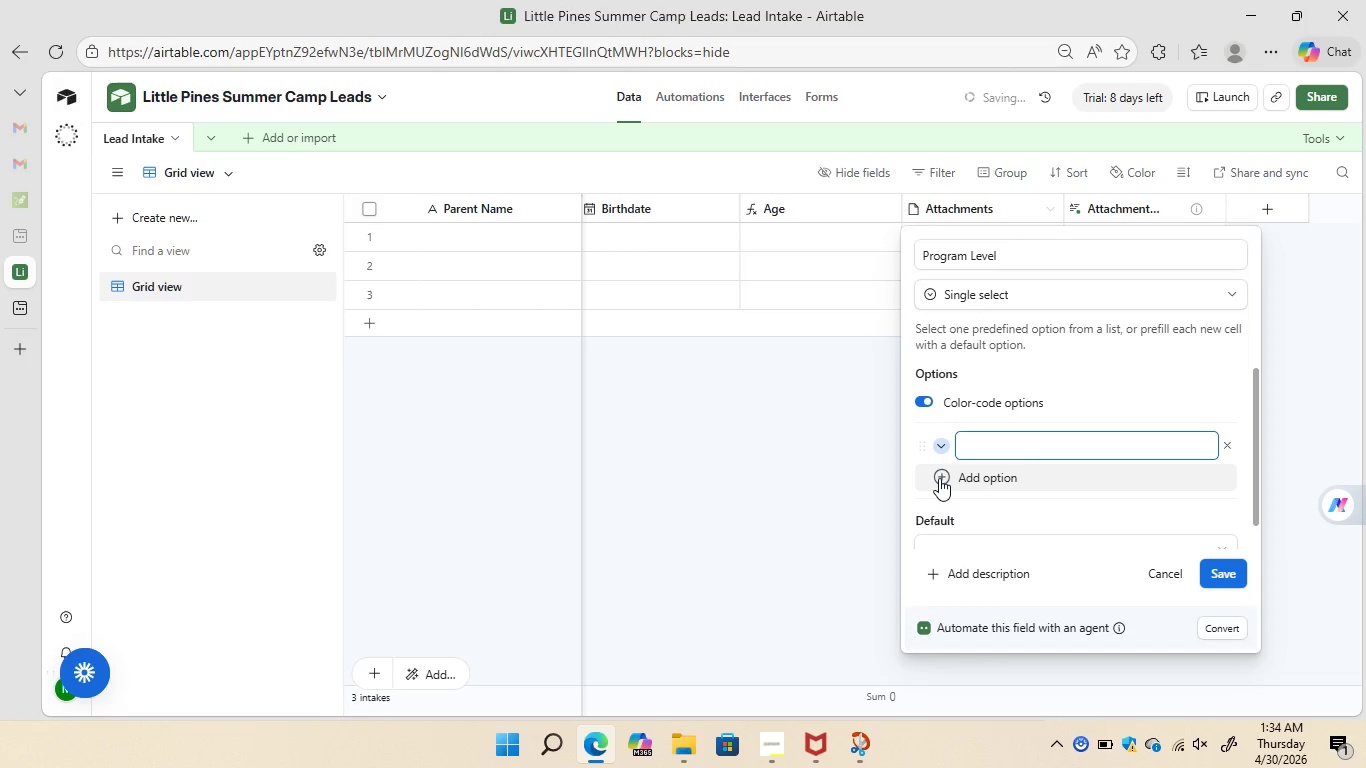 
wait(8.62)
 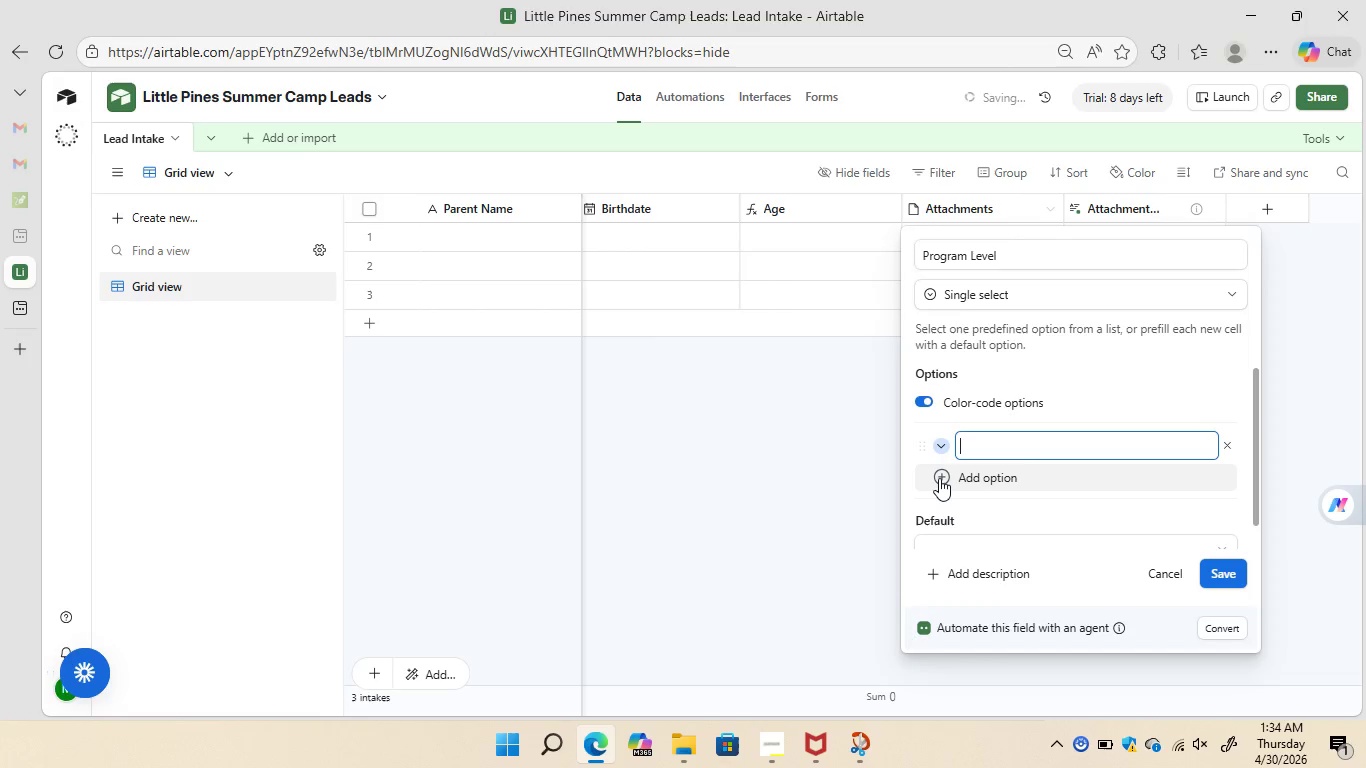 
type(Seed)
 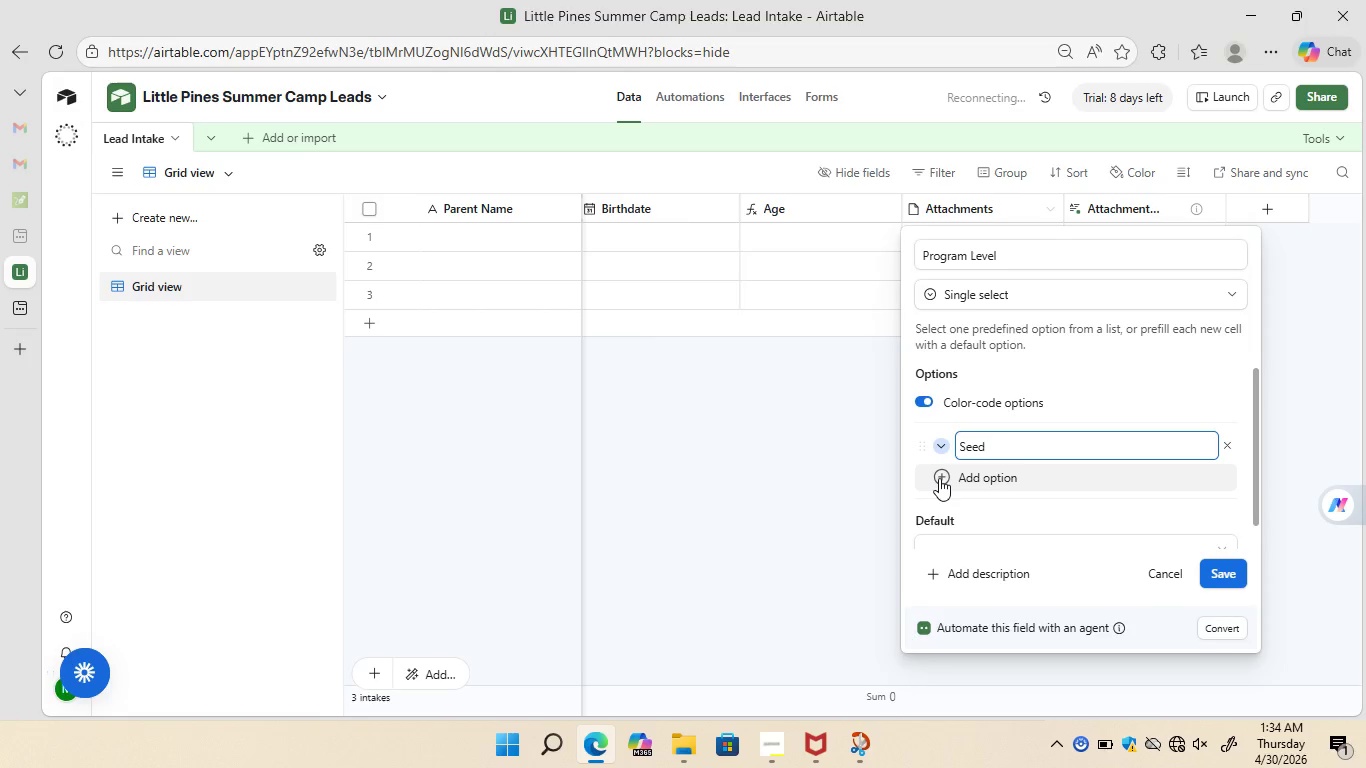 
wait(6.41)
 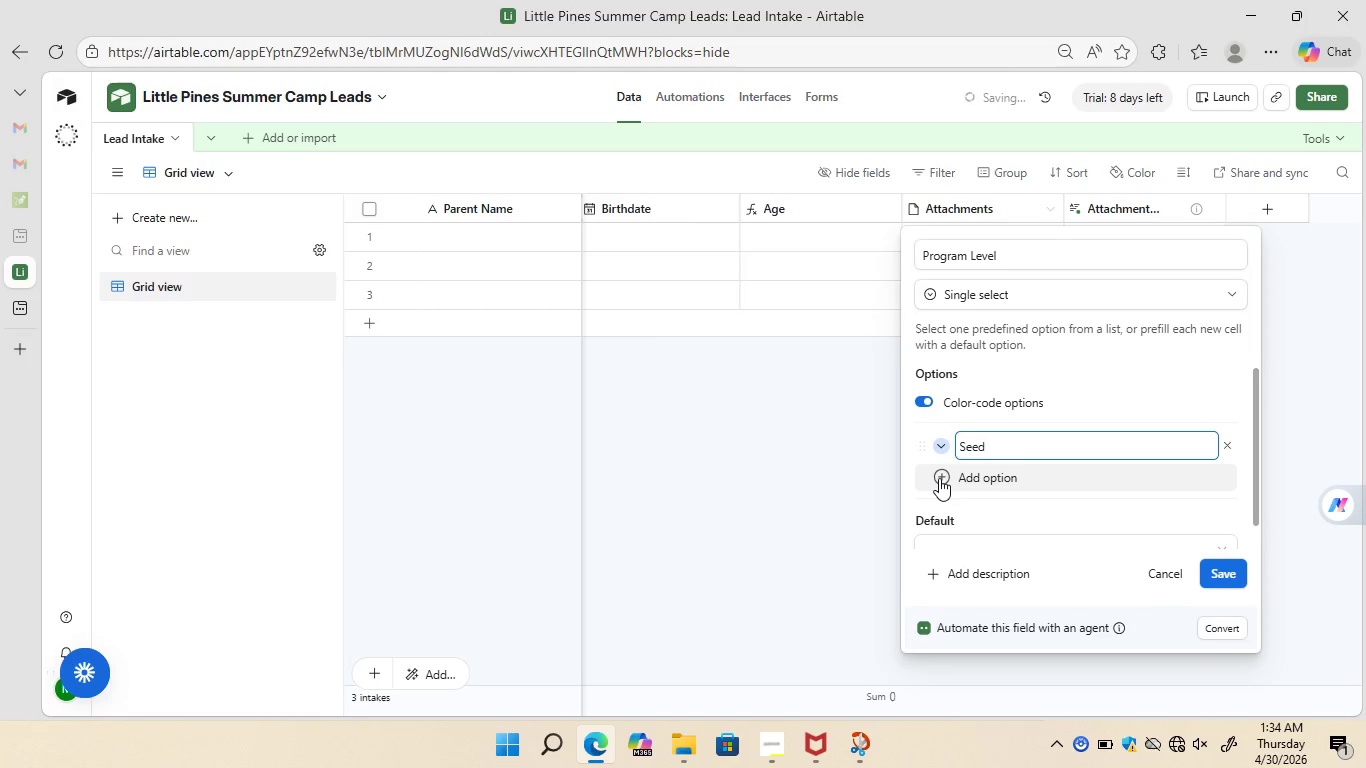 
type(lings)
 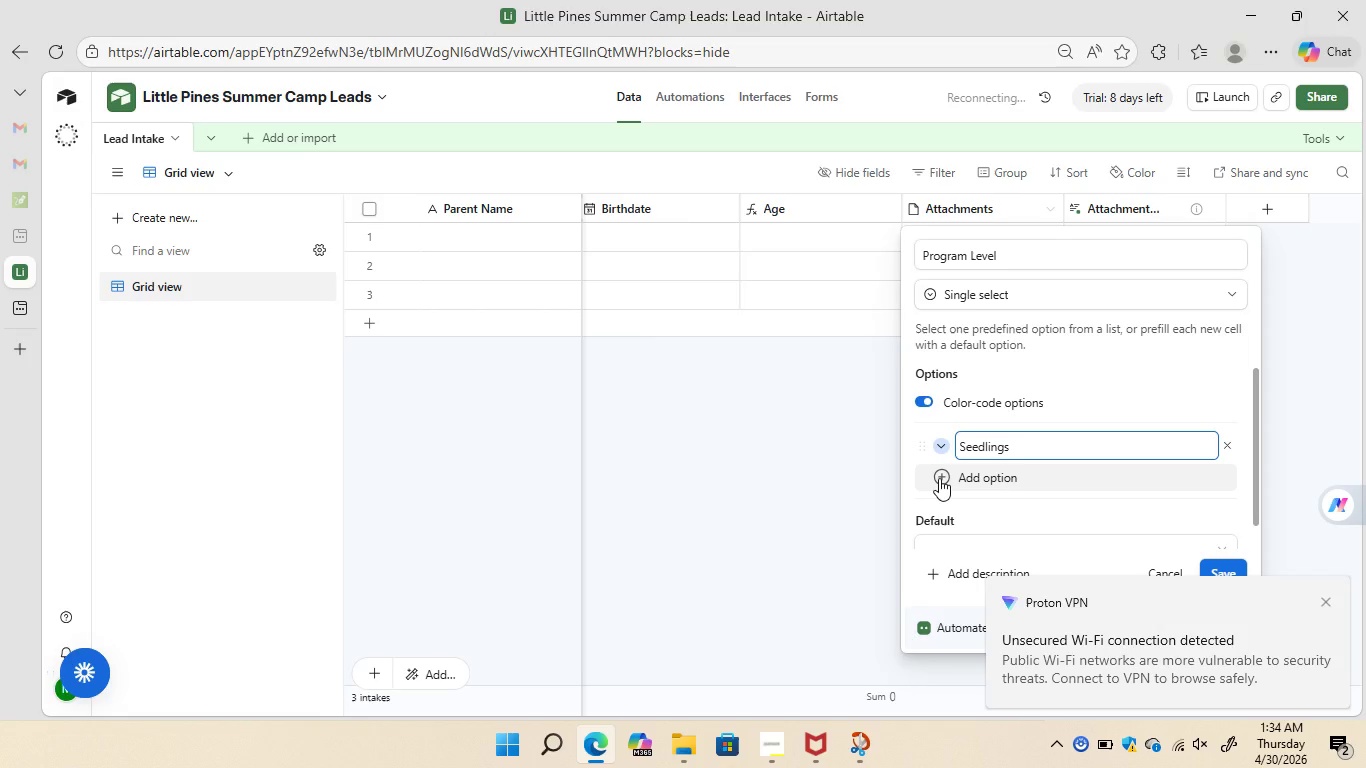 
left_click([941, 479])
 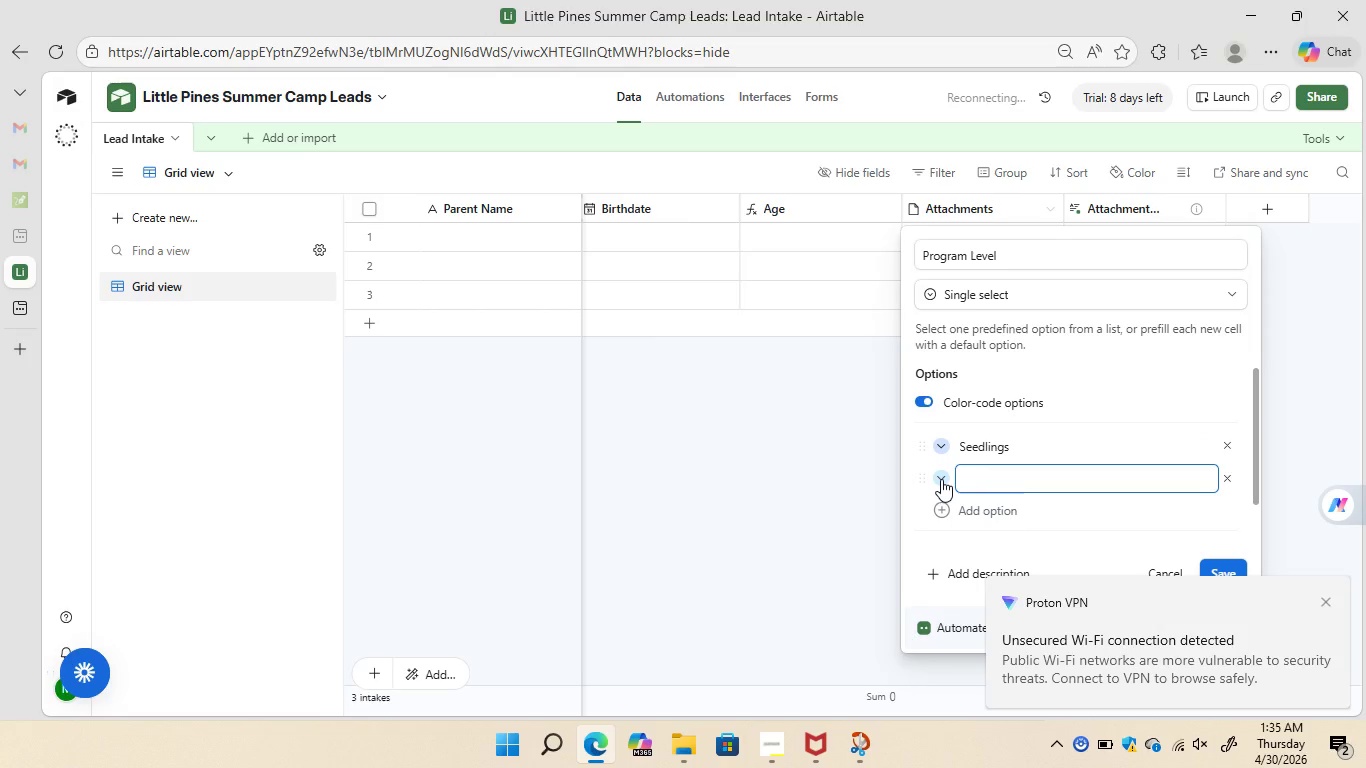 
type(Saplings)
 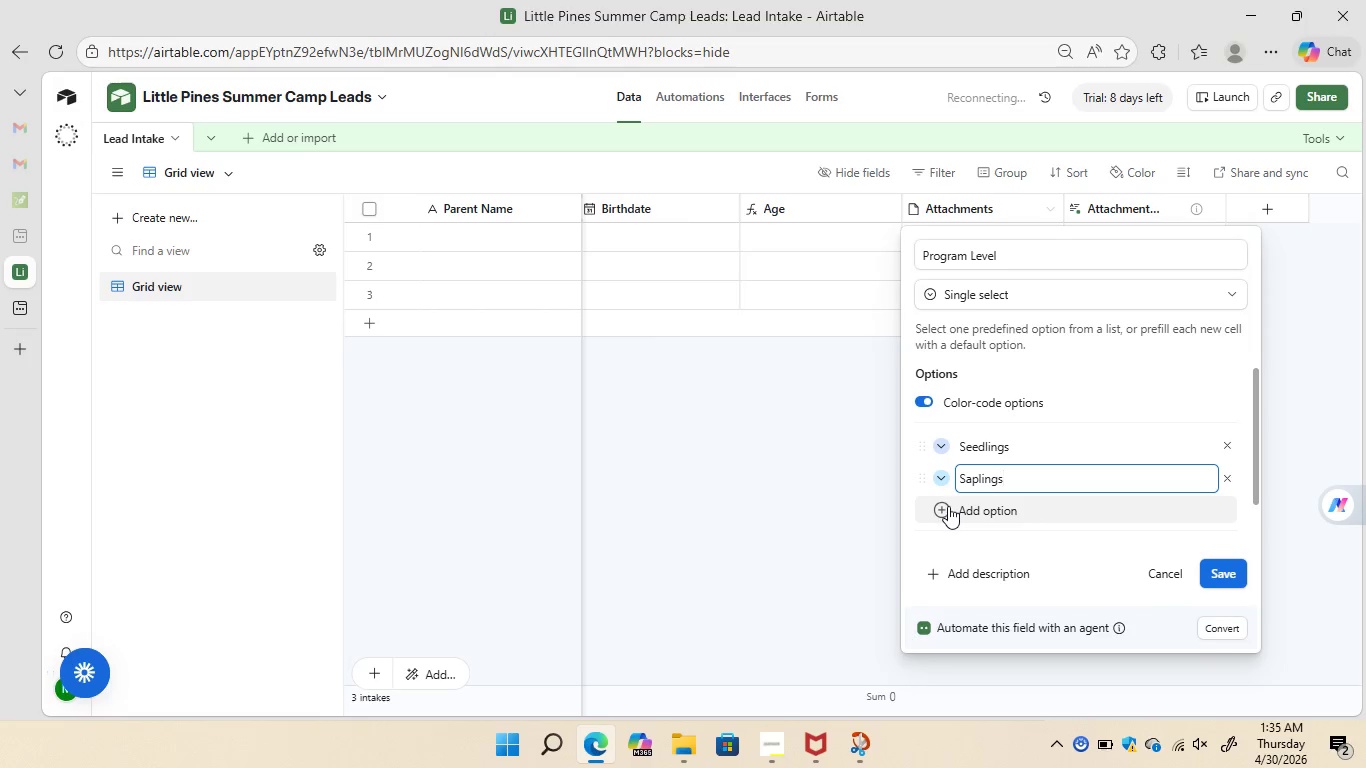 
left_click([948, 506])
 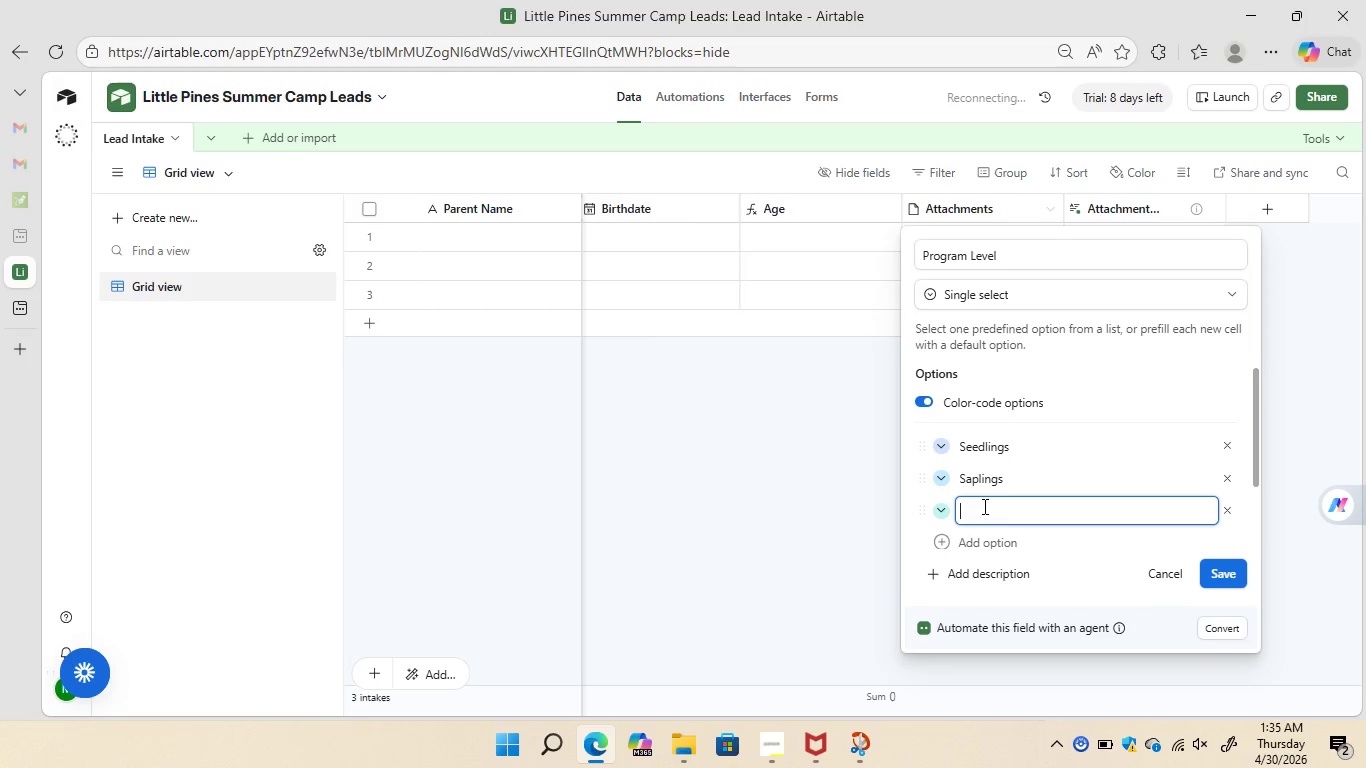 
type(Mighty O)
 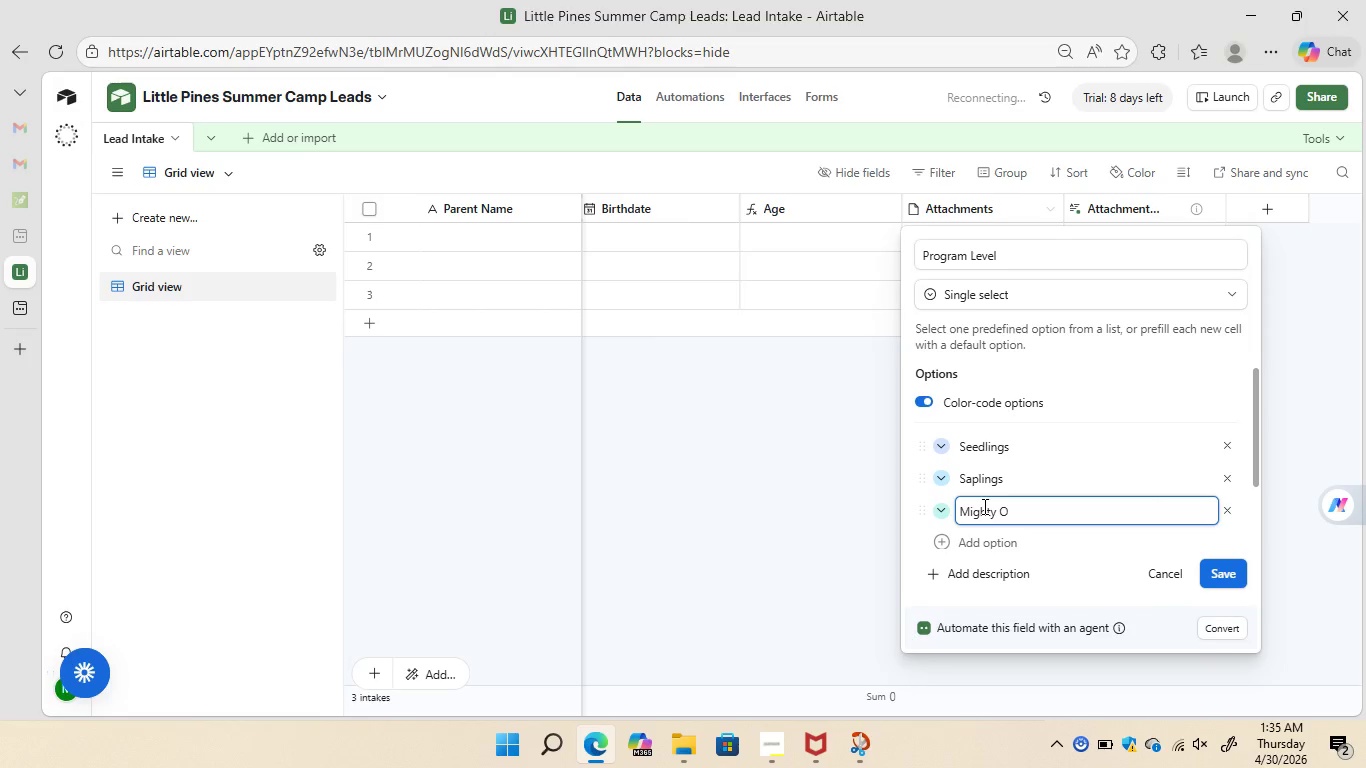 
type(aks)
 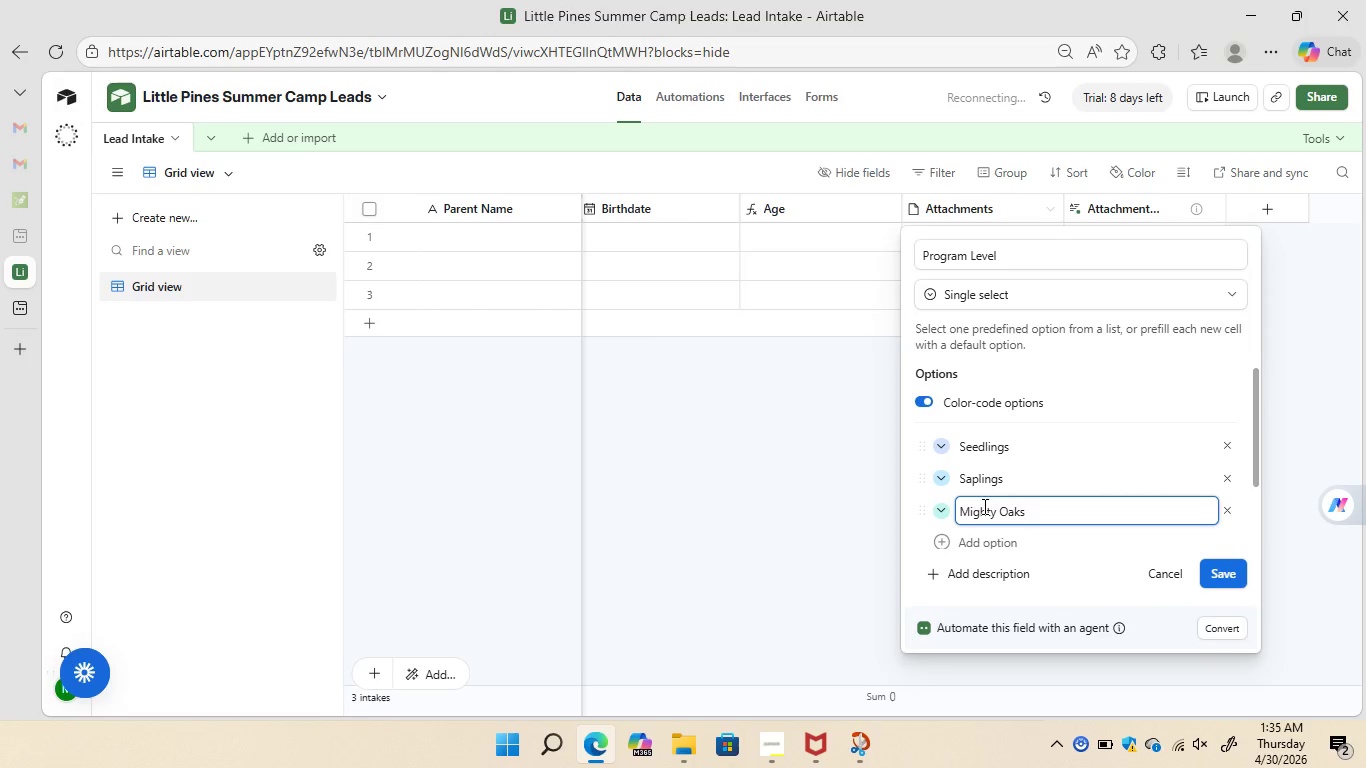 
wait(11.22)
 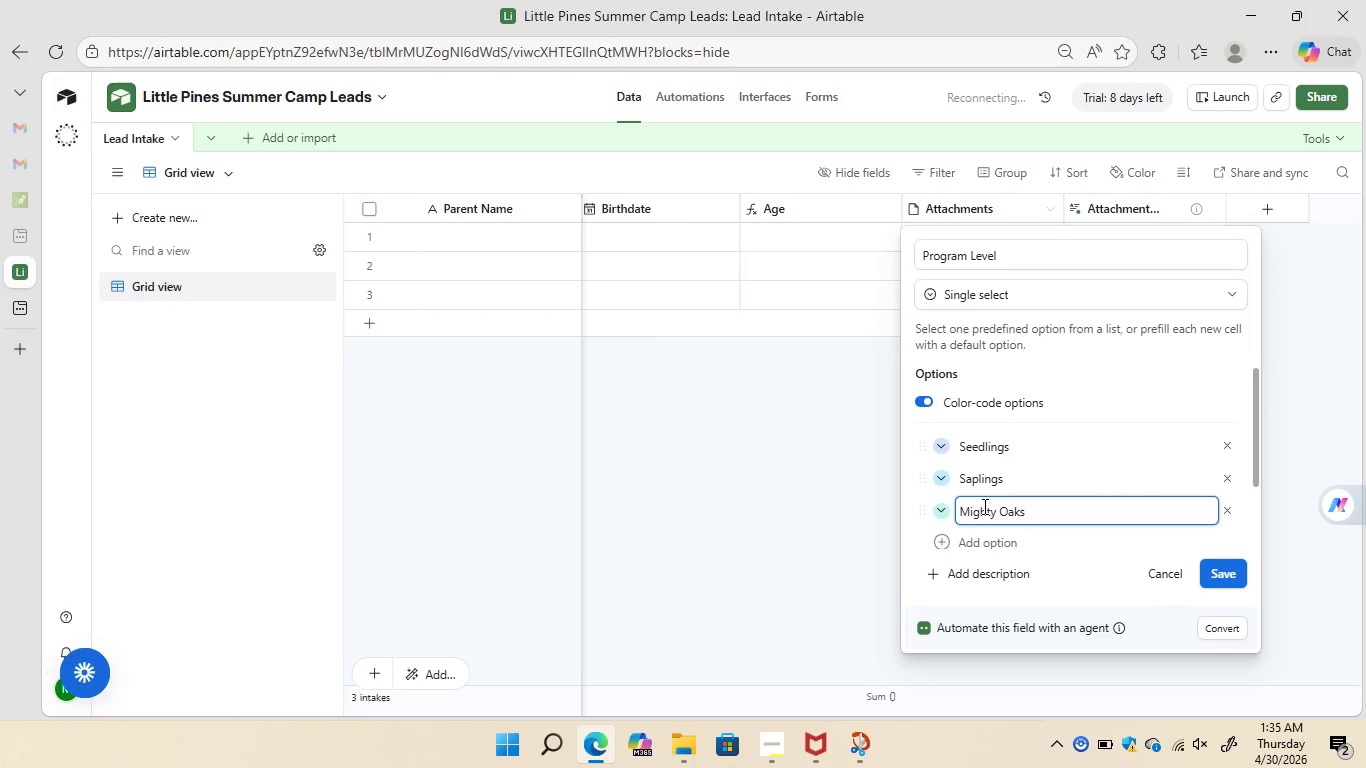 
left_click([1219, 574])
 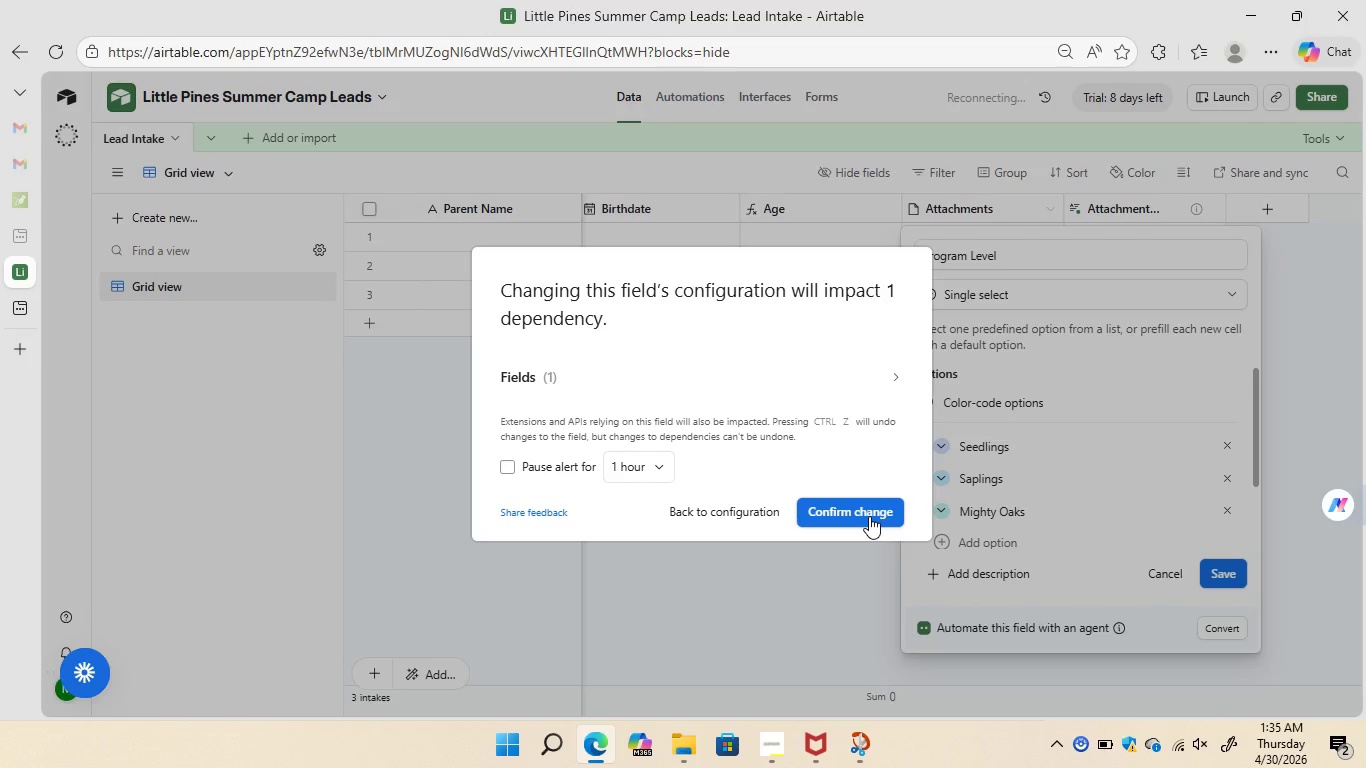 
left_click([869, 516])
 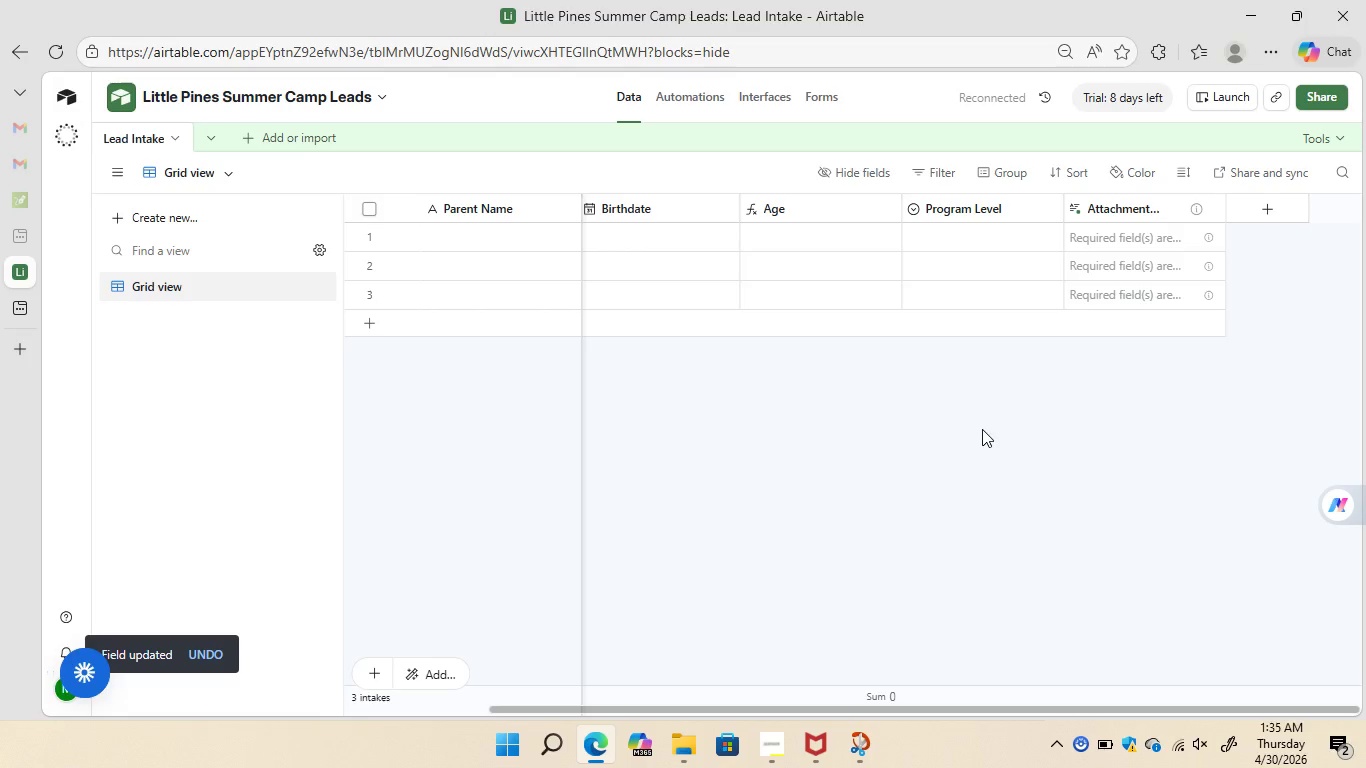 
wait(7.97)
 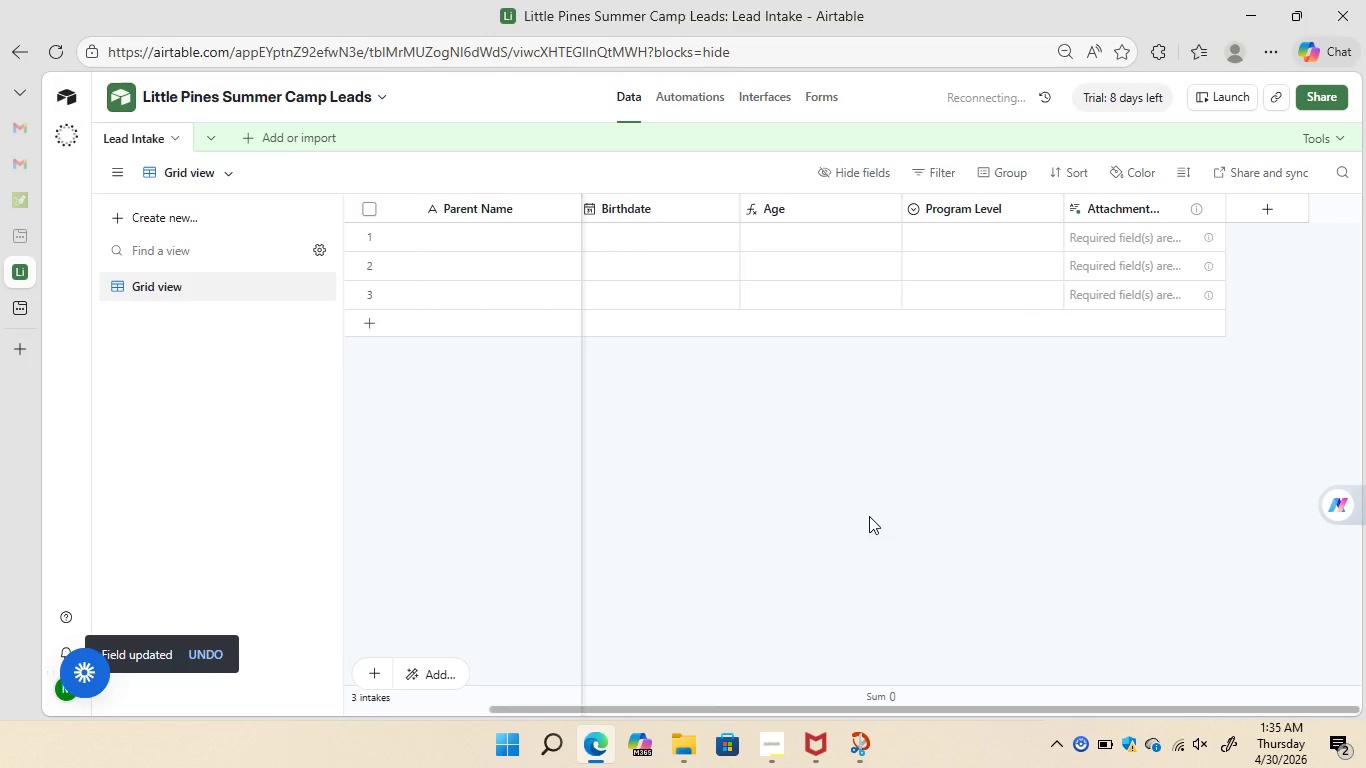 
right_click([1108, 206])
 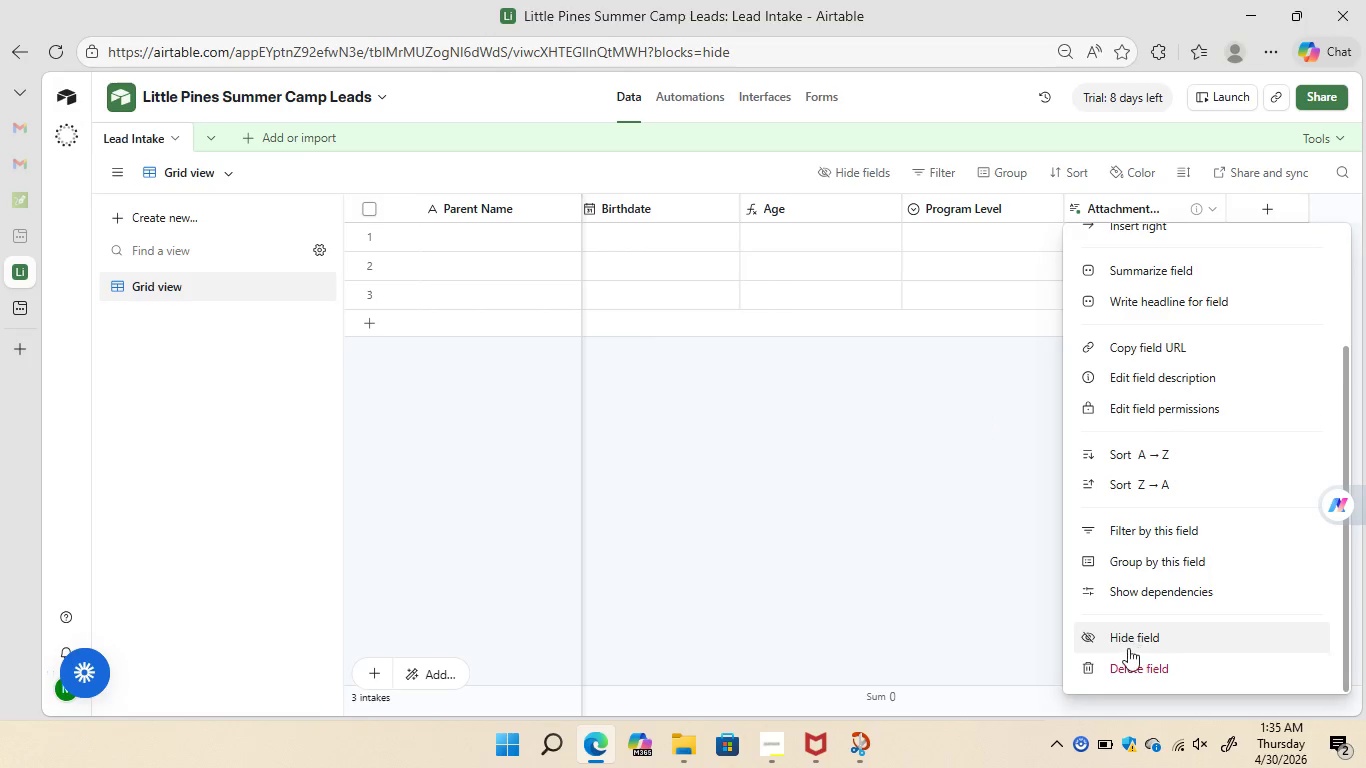 
left_click([1119, 664])
 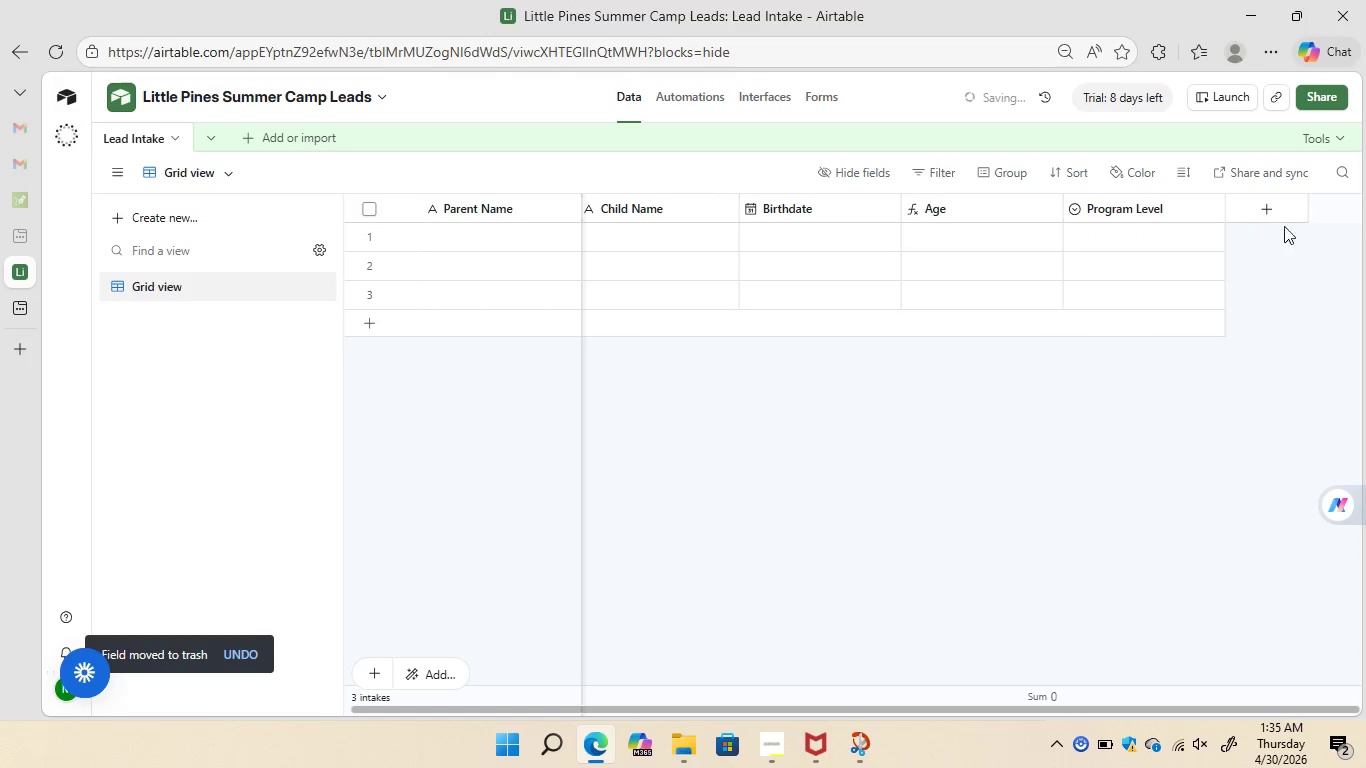 
left_click([1270, 208])
 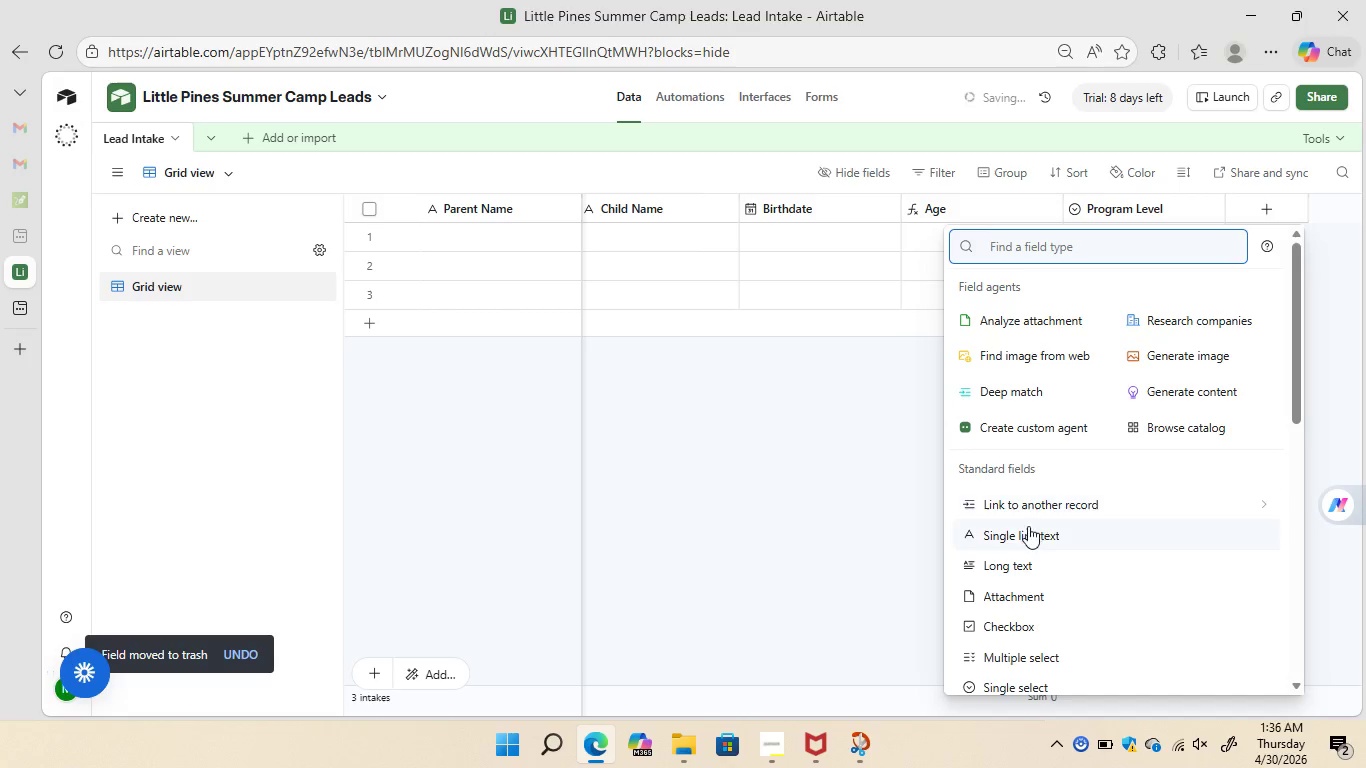 
left_click([1028, 531])
 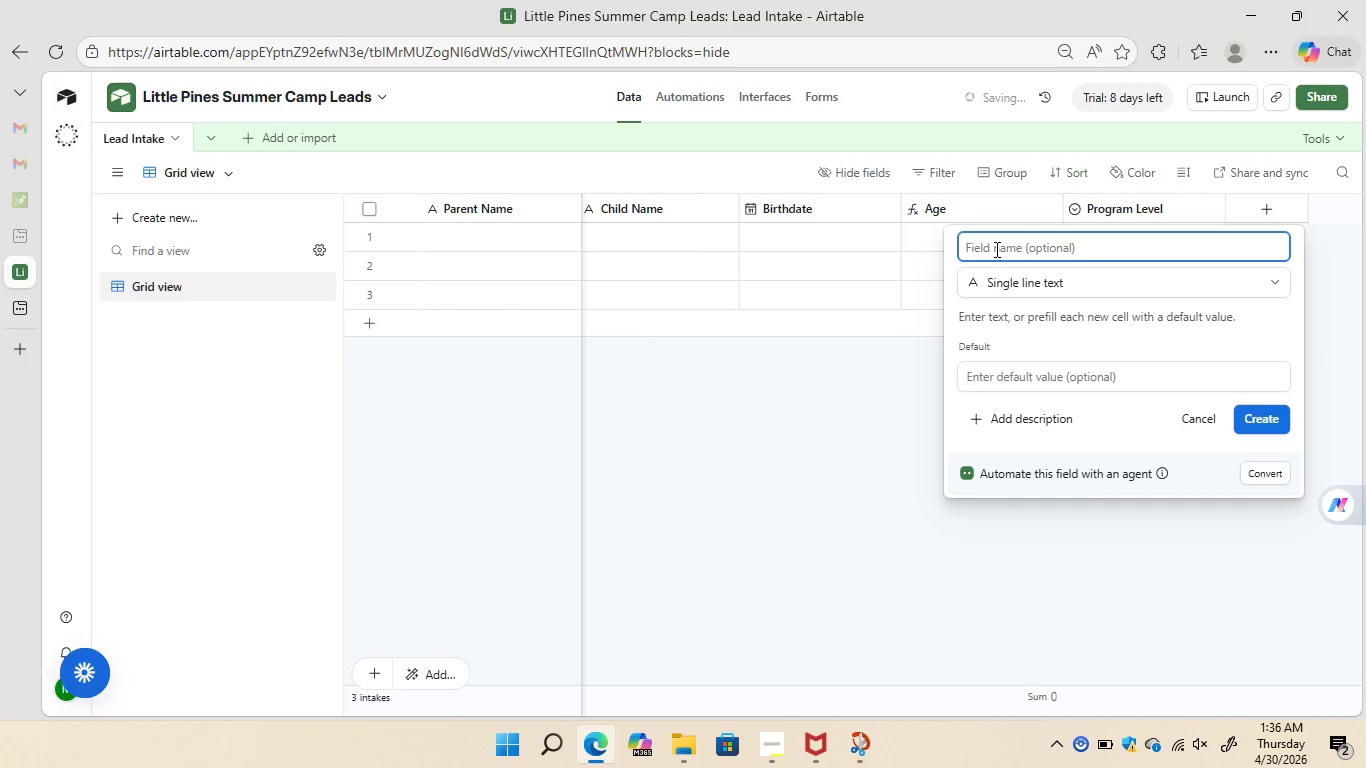 
wait(6.19)
 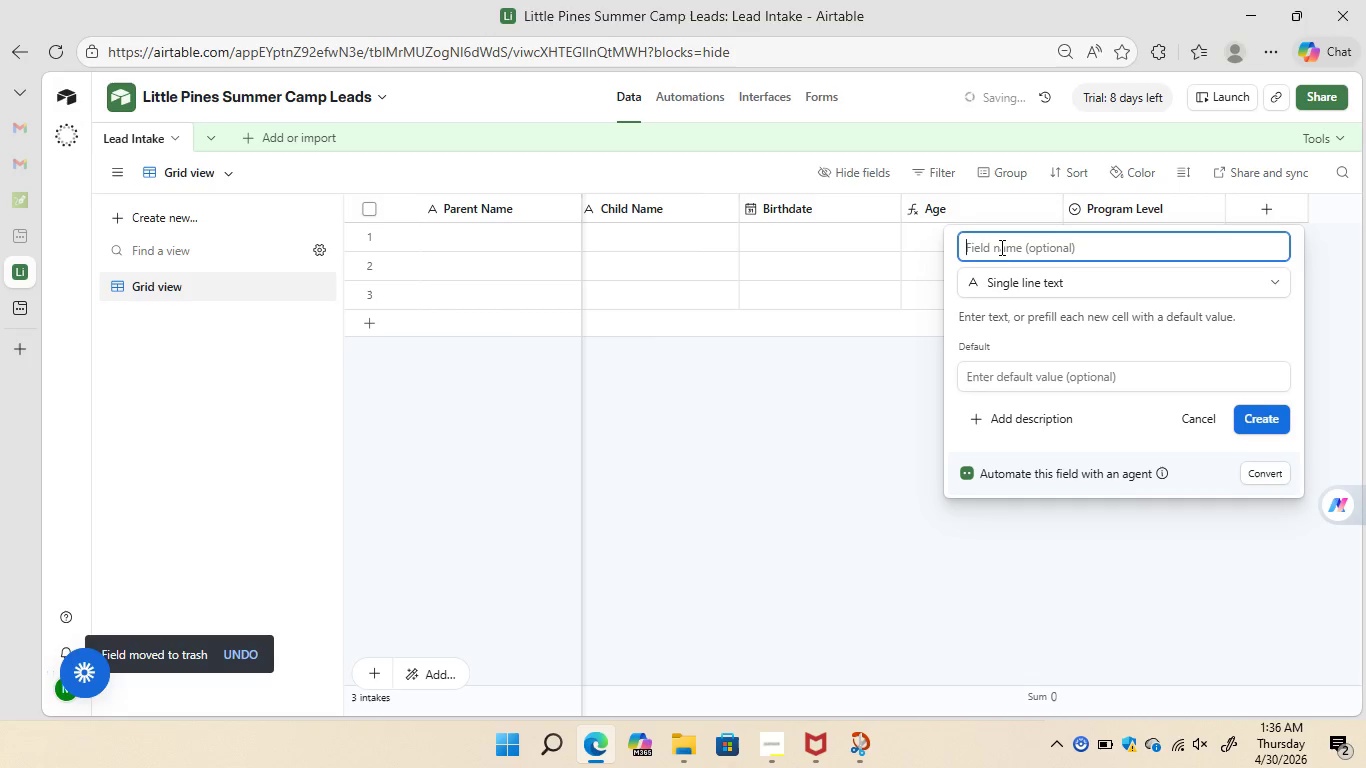 
key(Shift+S)
 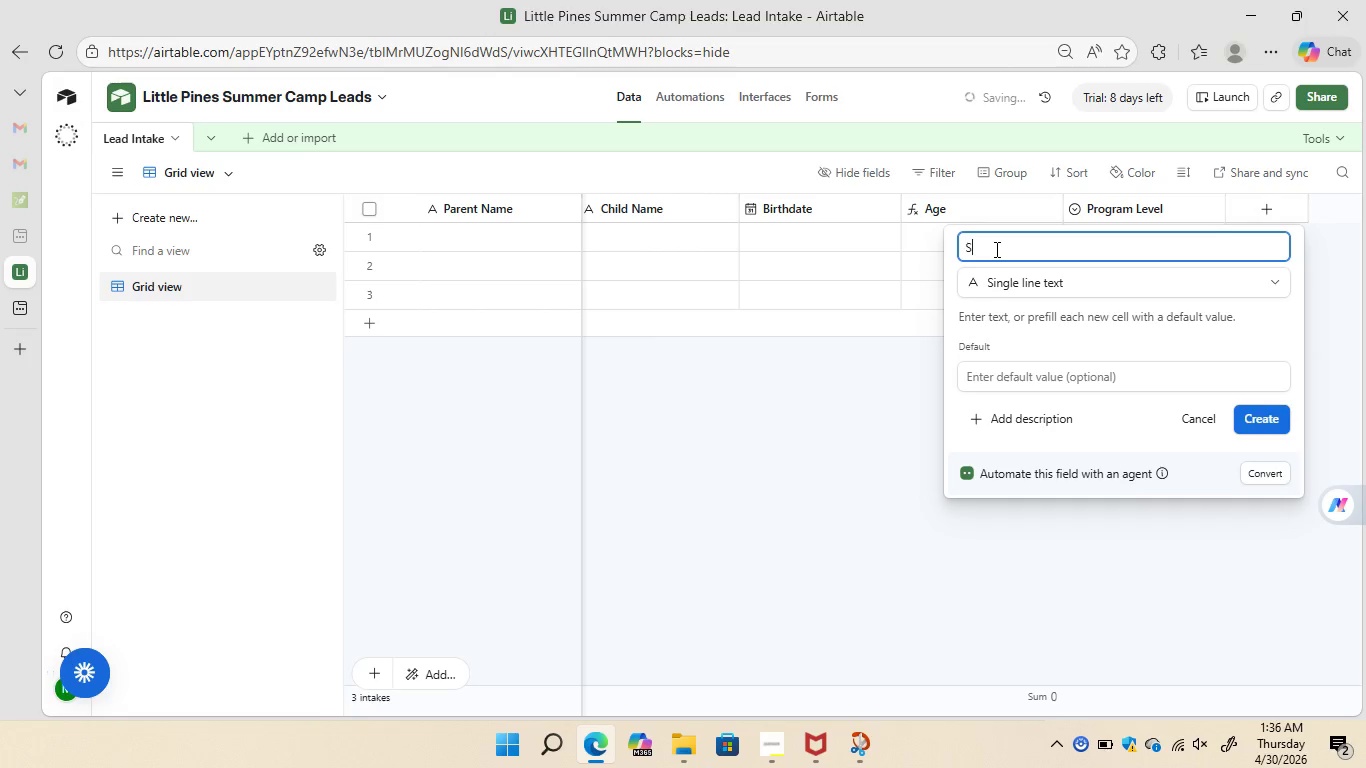 
type(ibling Status)
 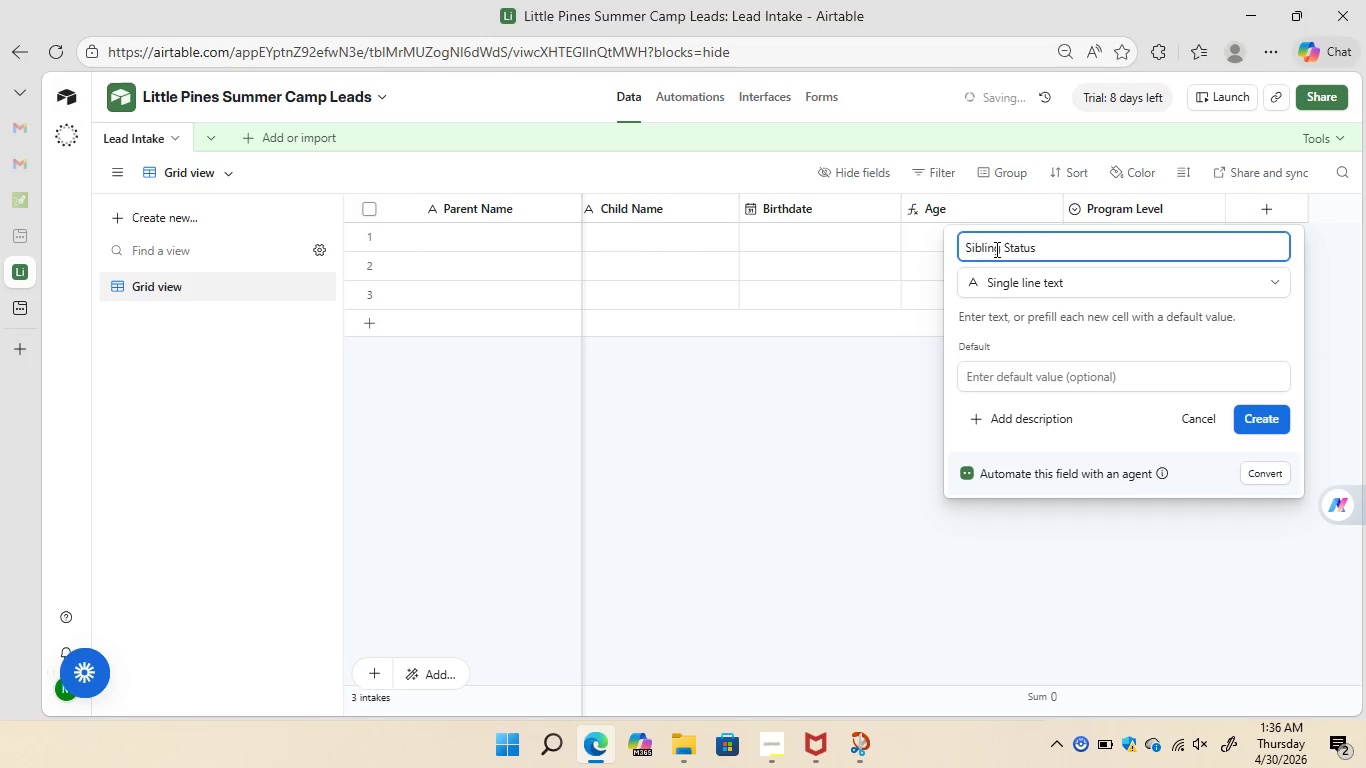 
wait(7.44)
 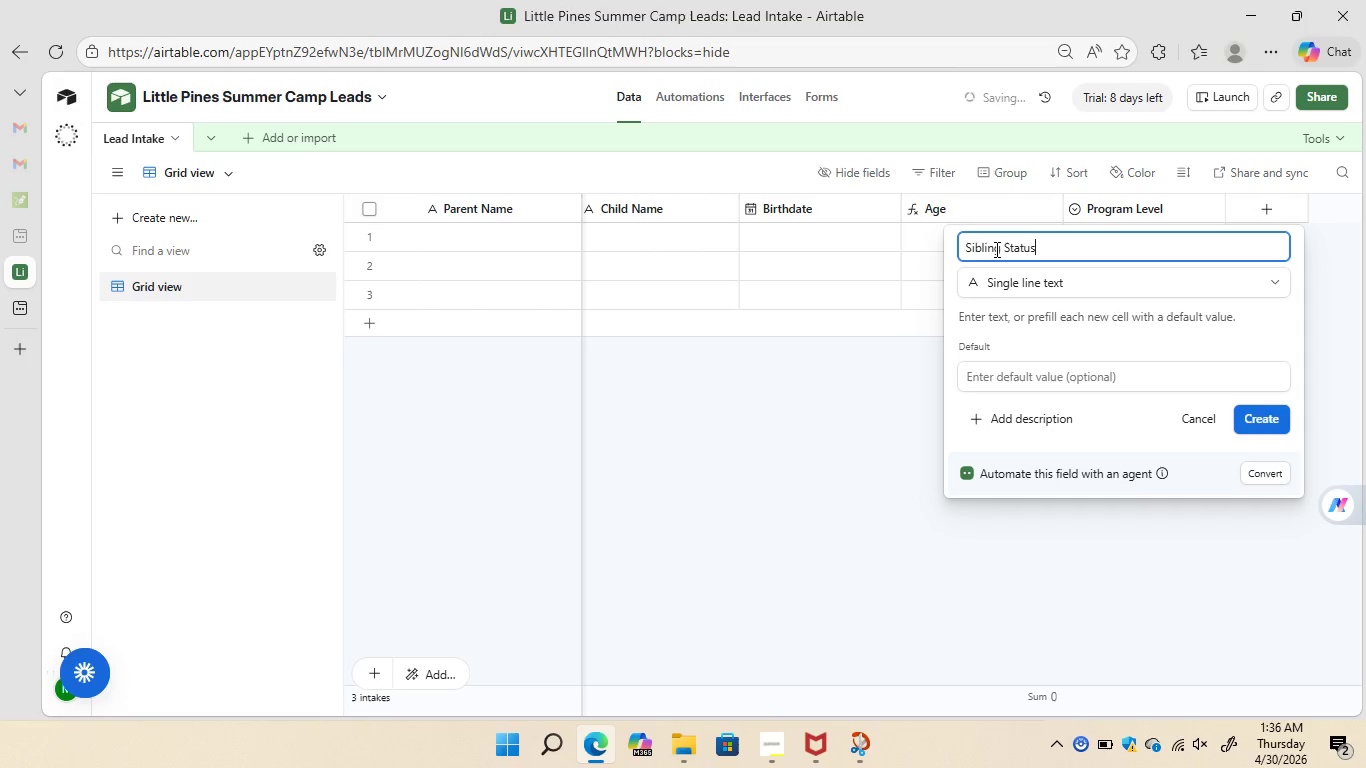 
left_click([1138, 285])
 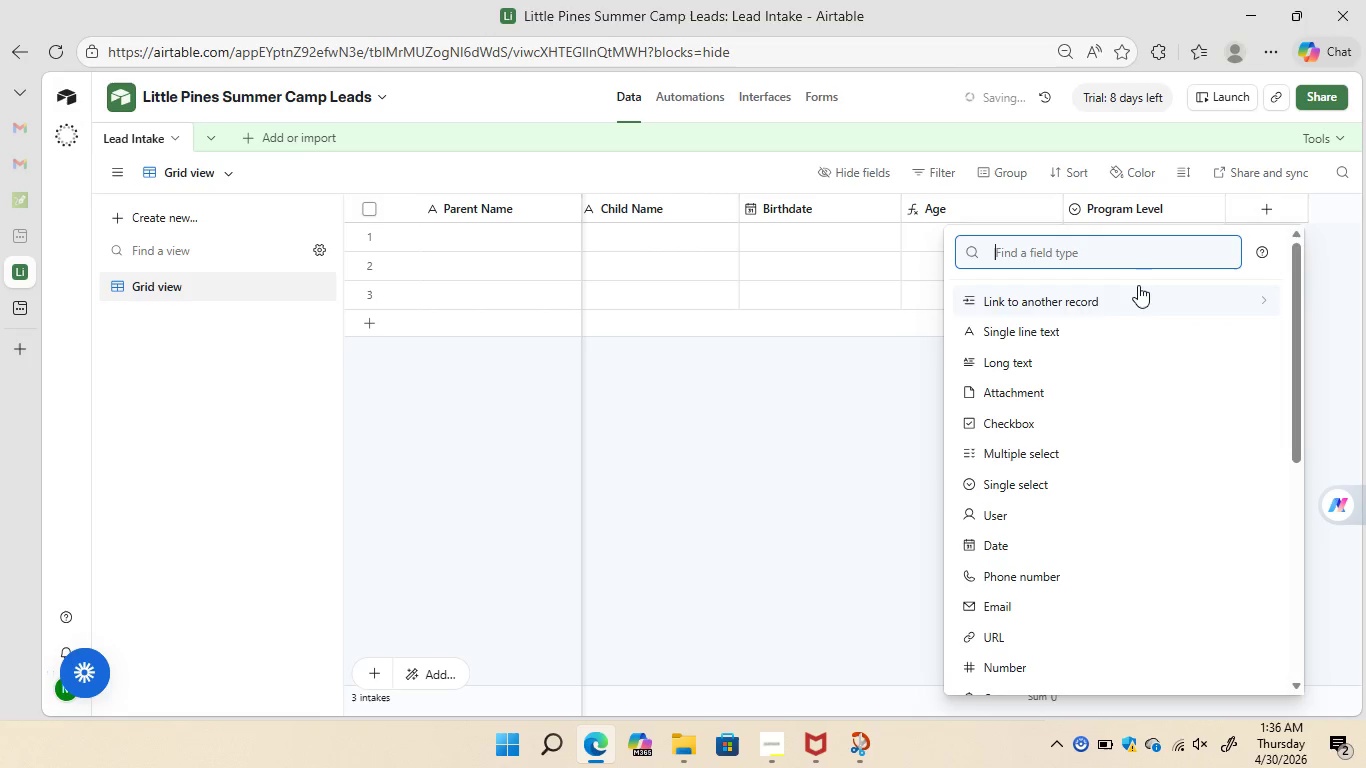 
type(chec)
 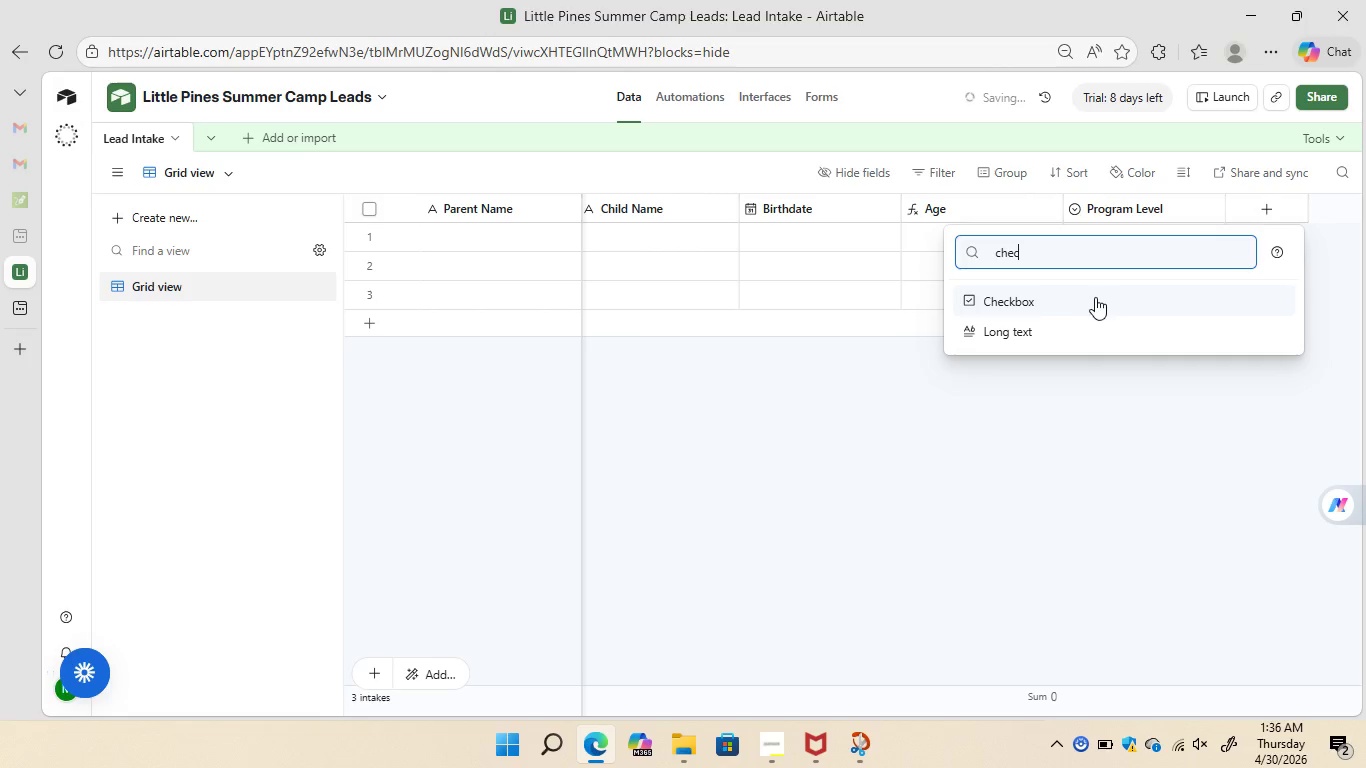 
left_click([1093, 298])
 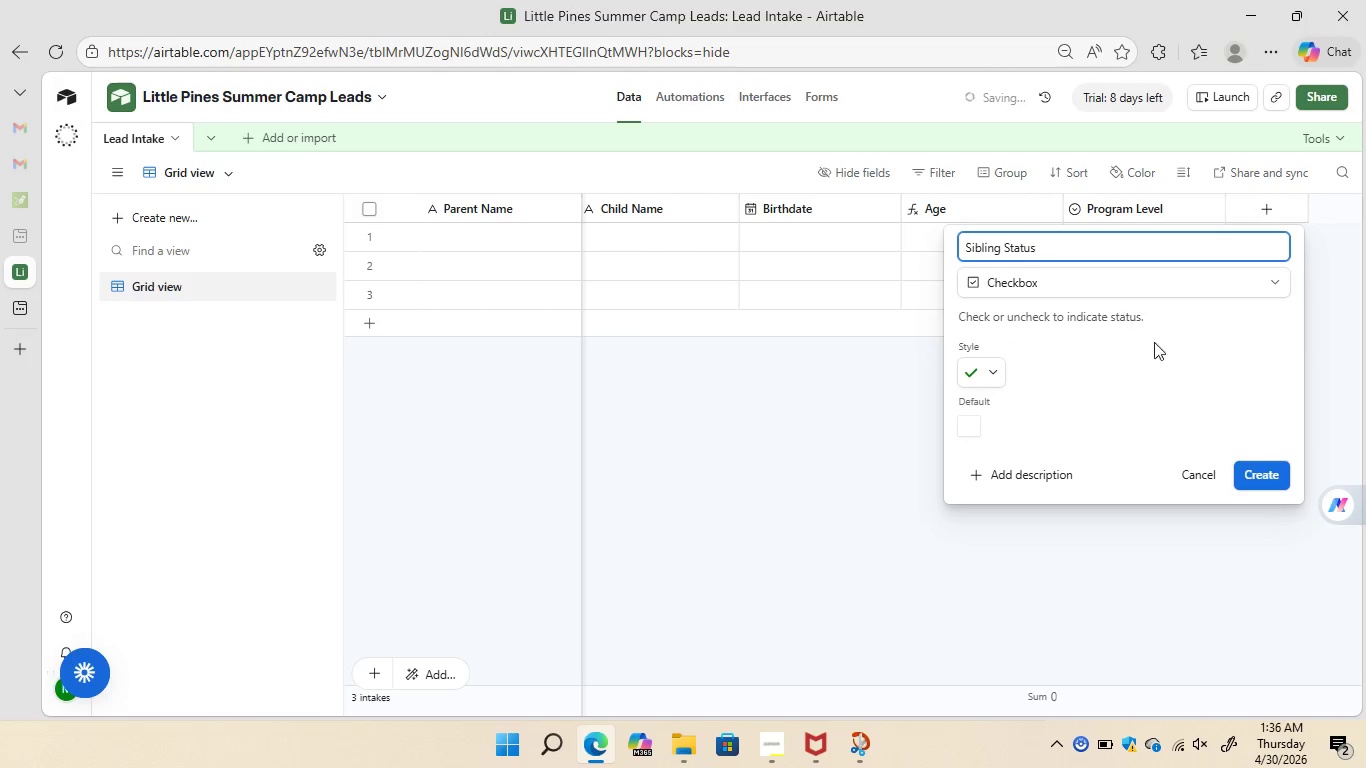 
wait(5.34)
 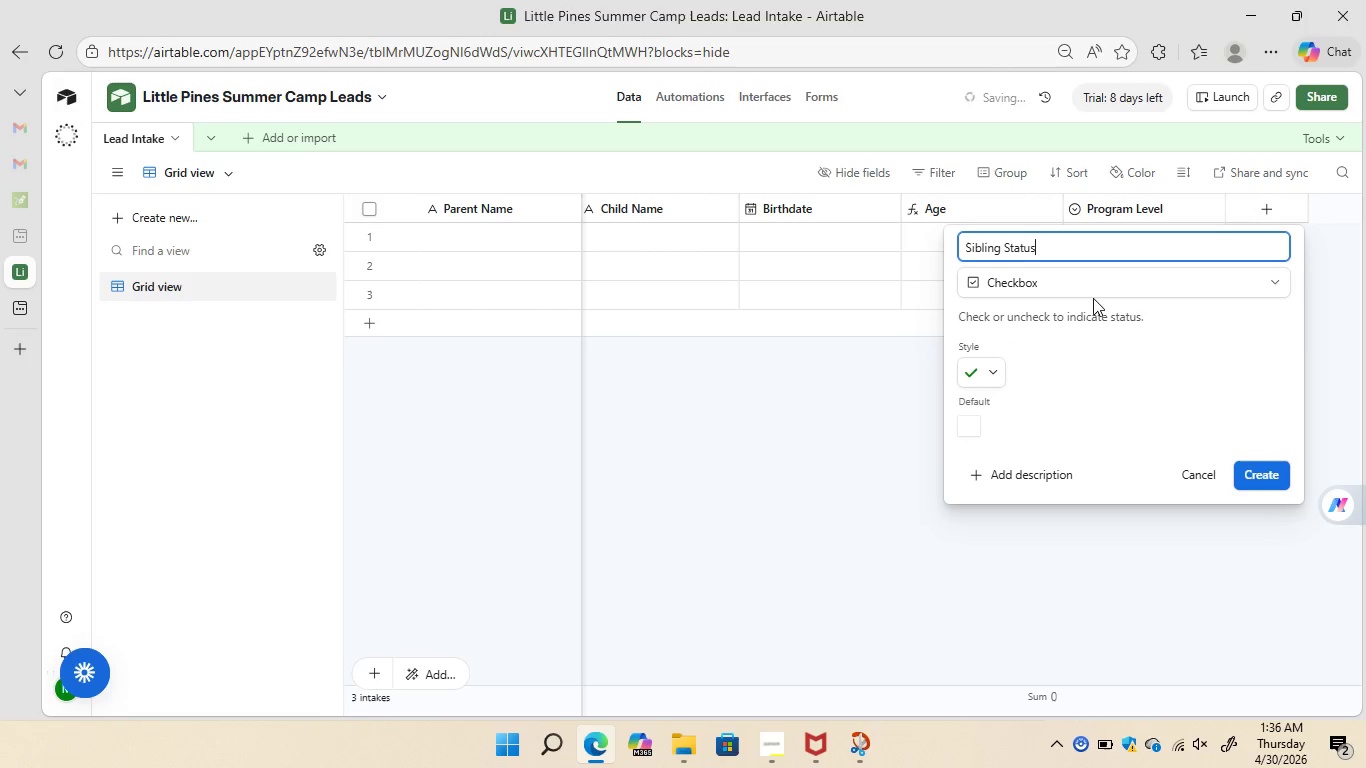 
left_click([1257, 473])
 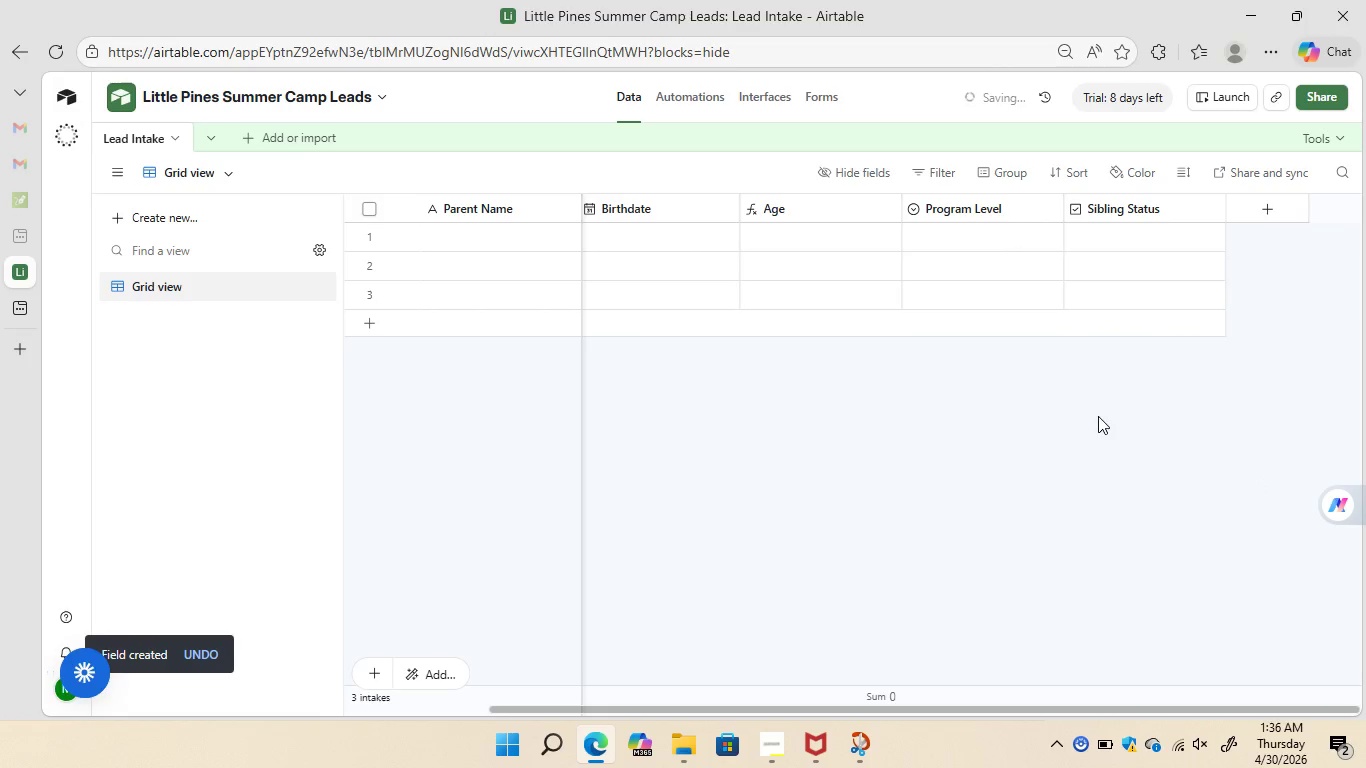 
wait(8.11)
 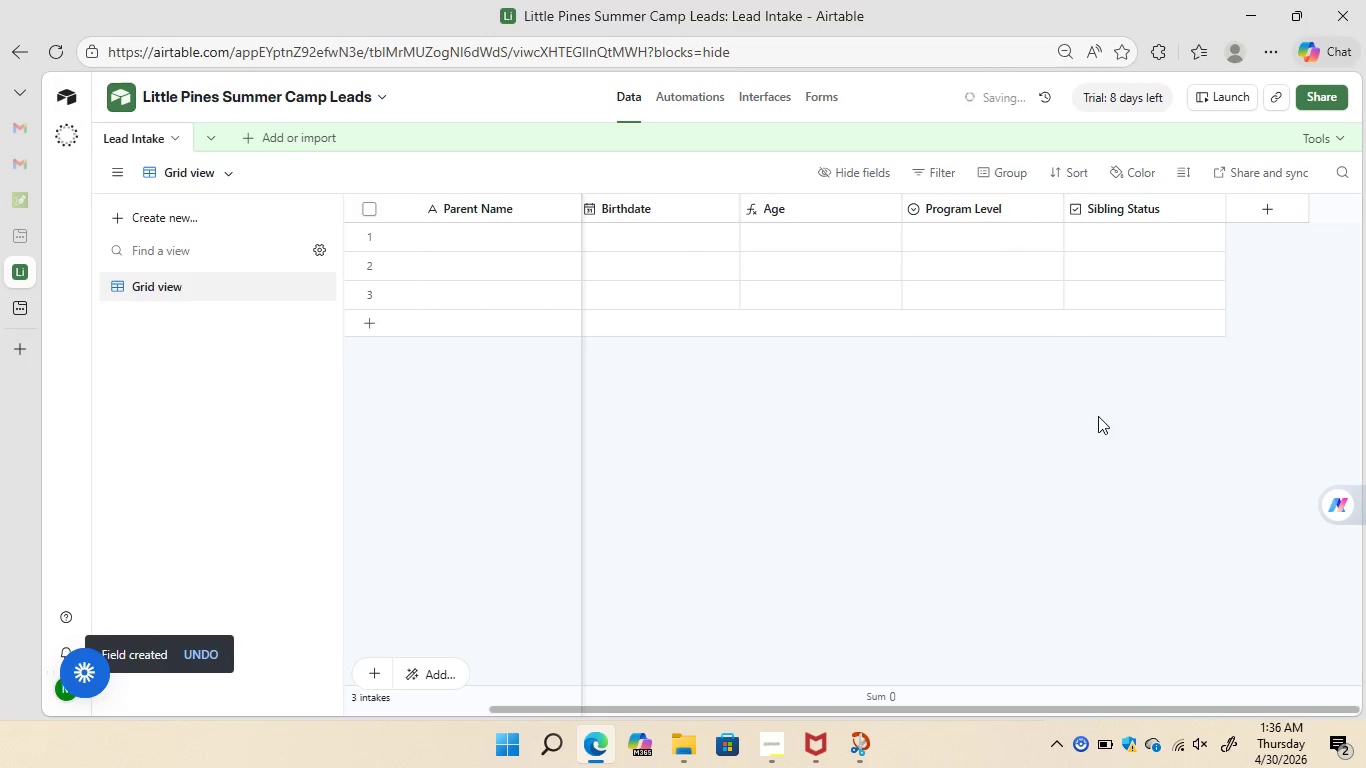 
left_click([1263, 215])
 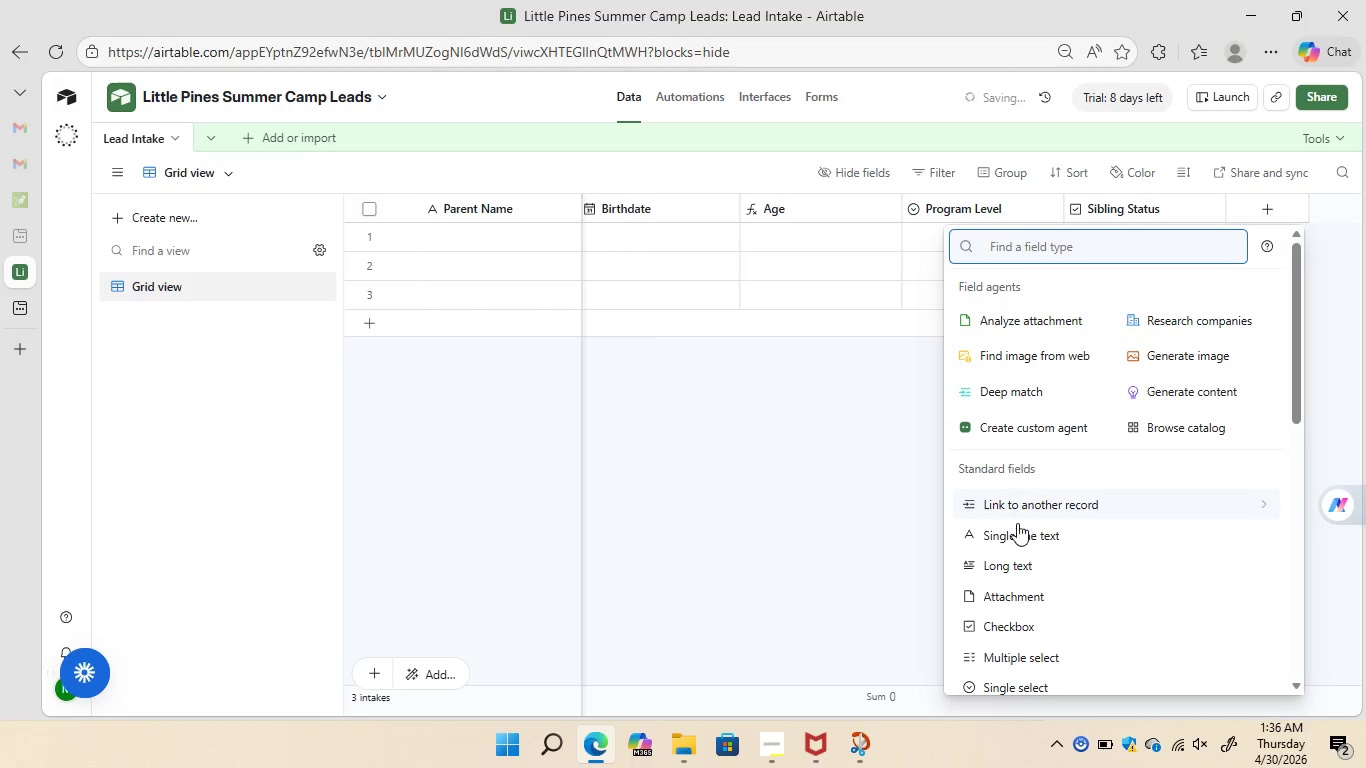 
left_click([1013, 532])
 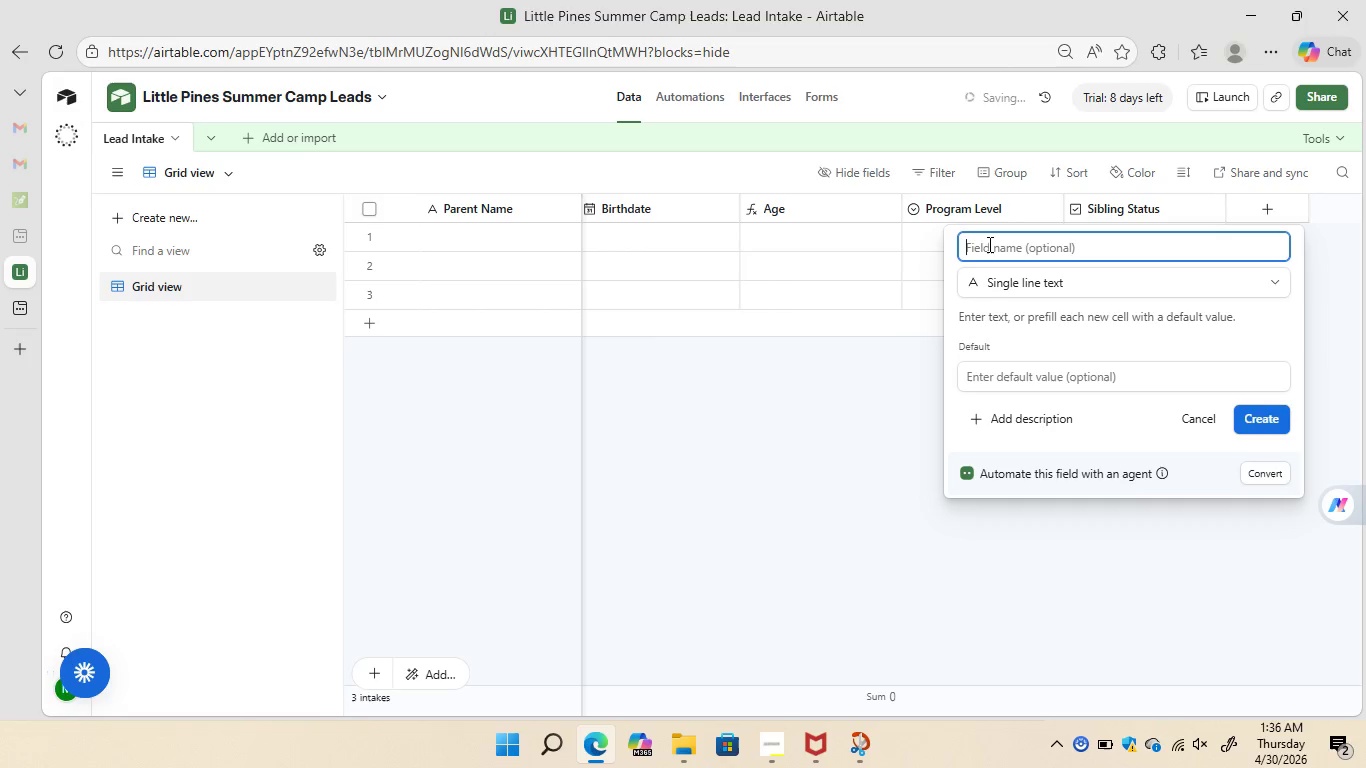 
wait(5.12)
 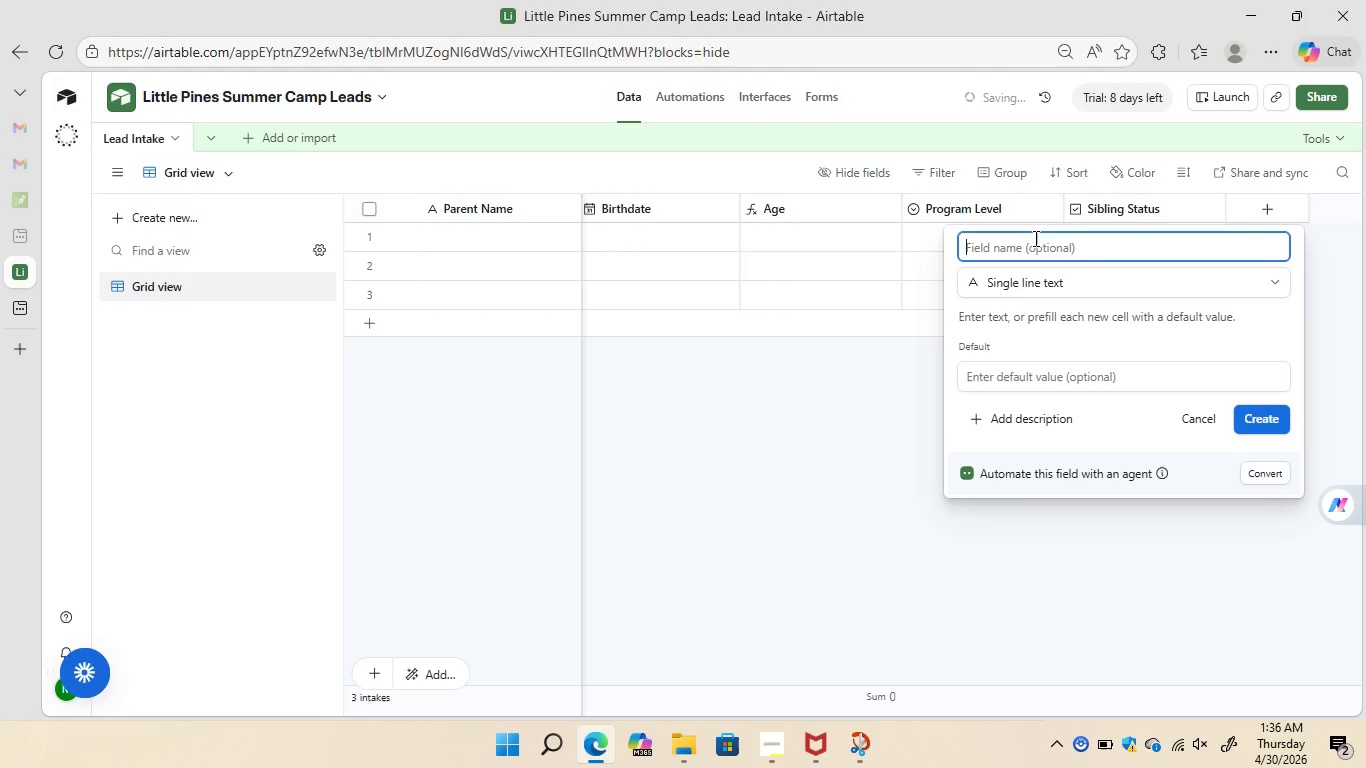 
type(Lead)
 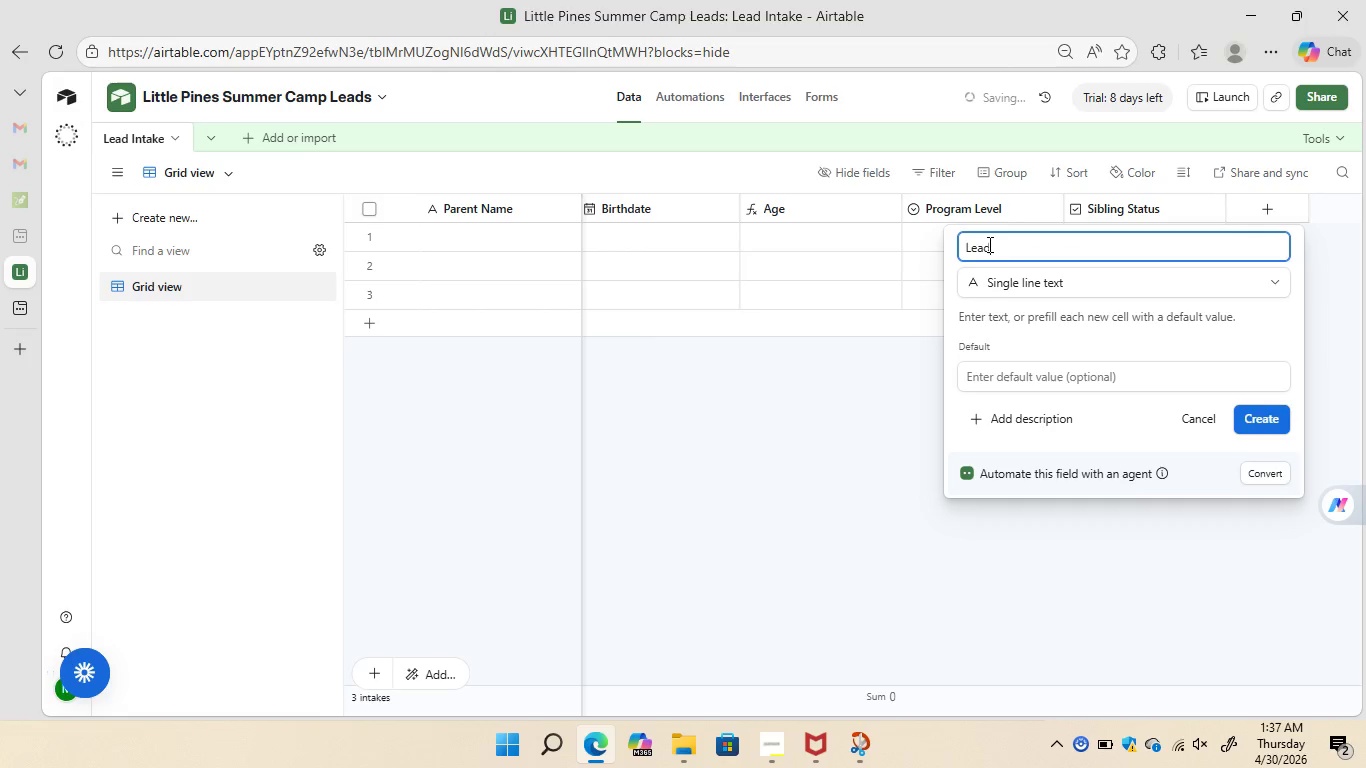 
type( Status)
 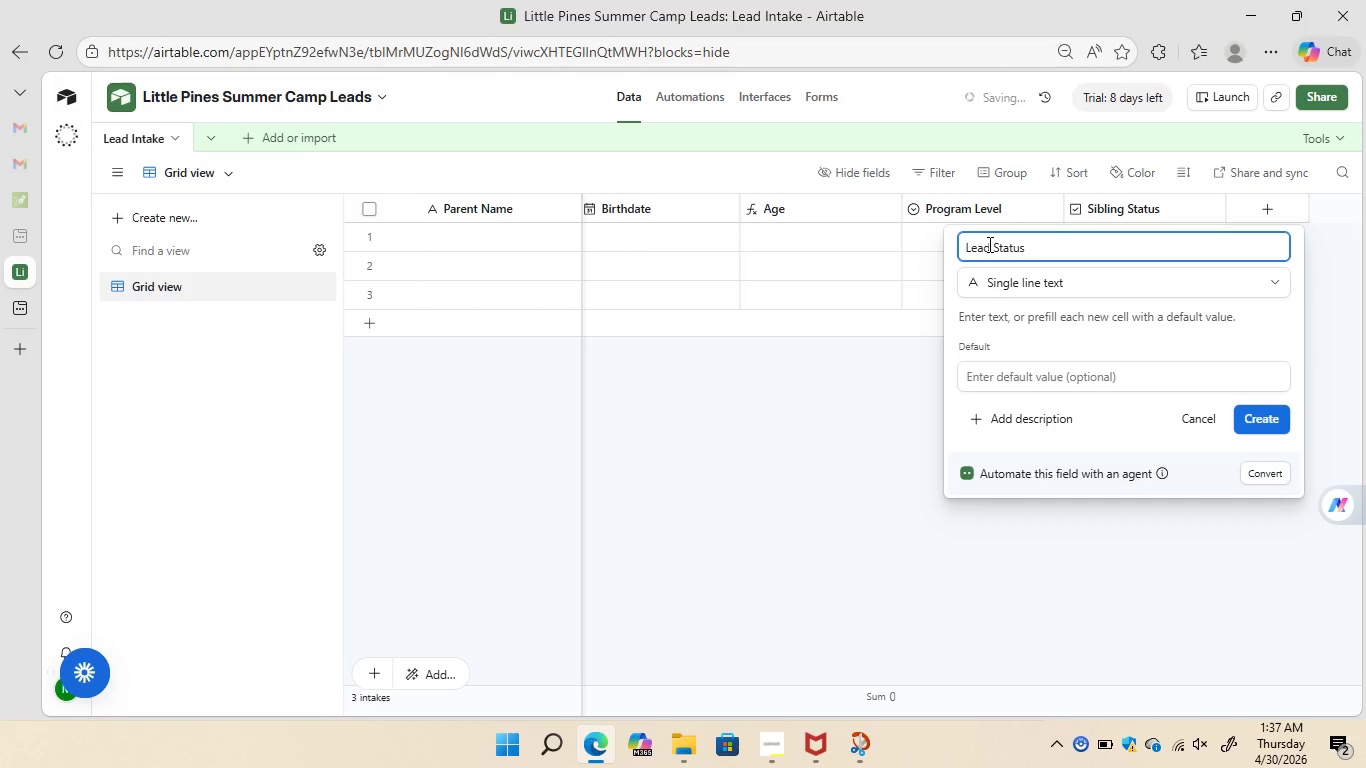 
wait(6.44)
 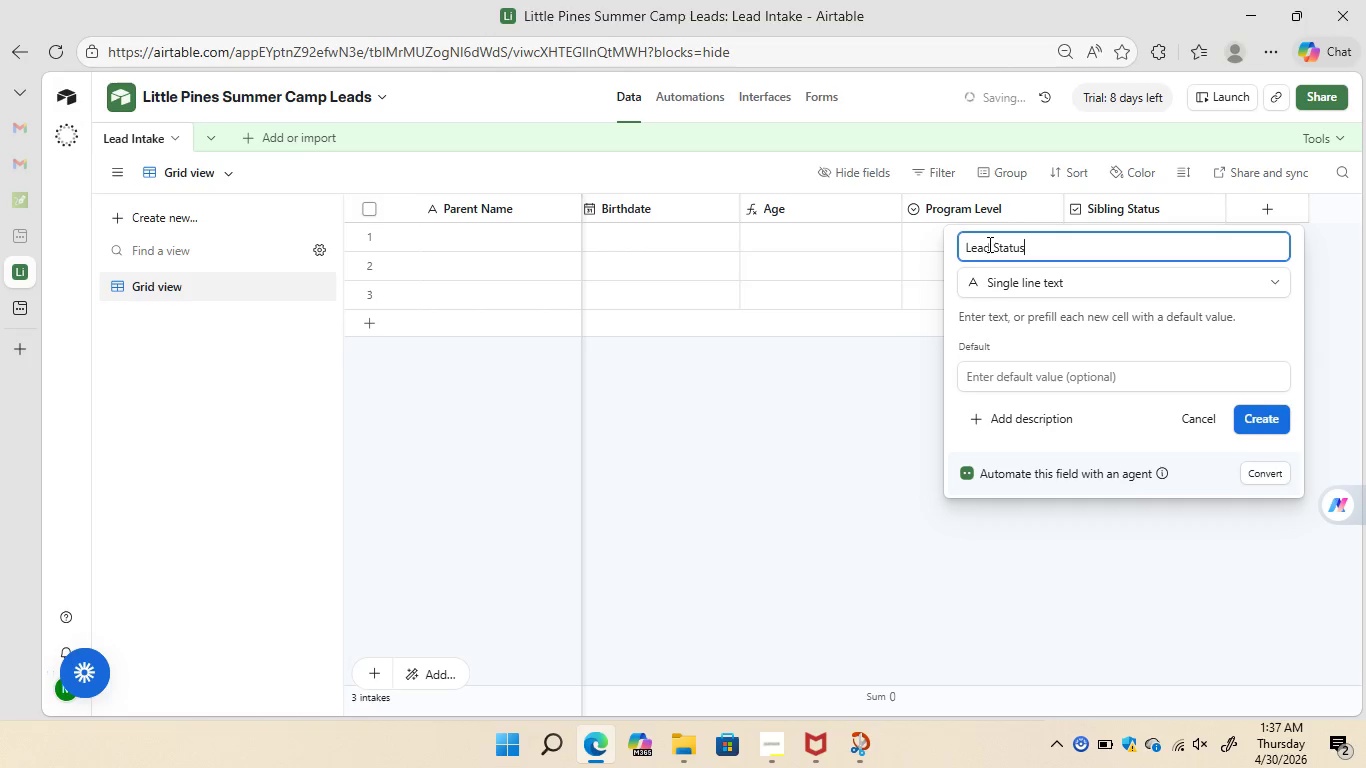 
left_click([1069, 287])
 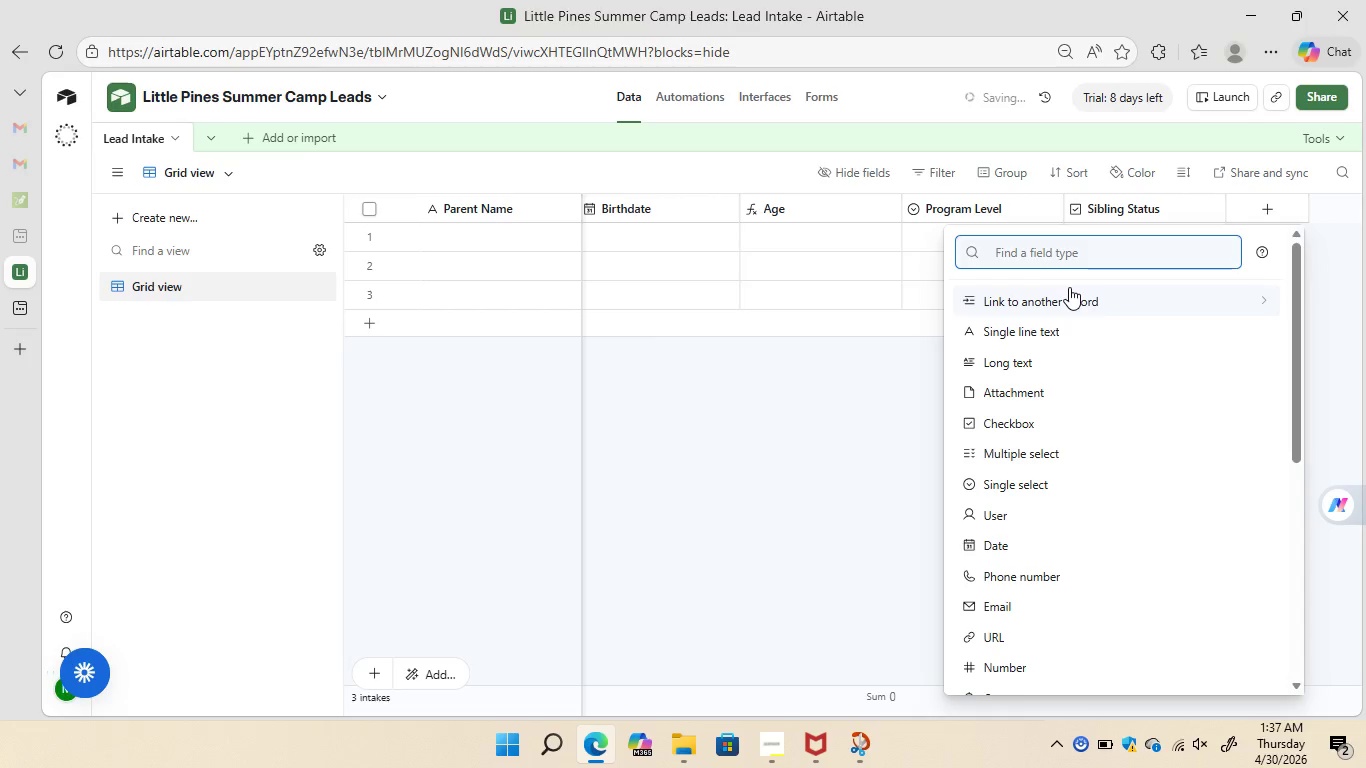 
type(single)
 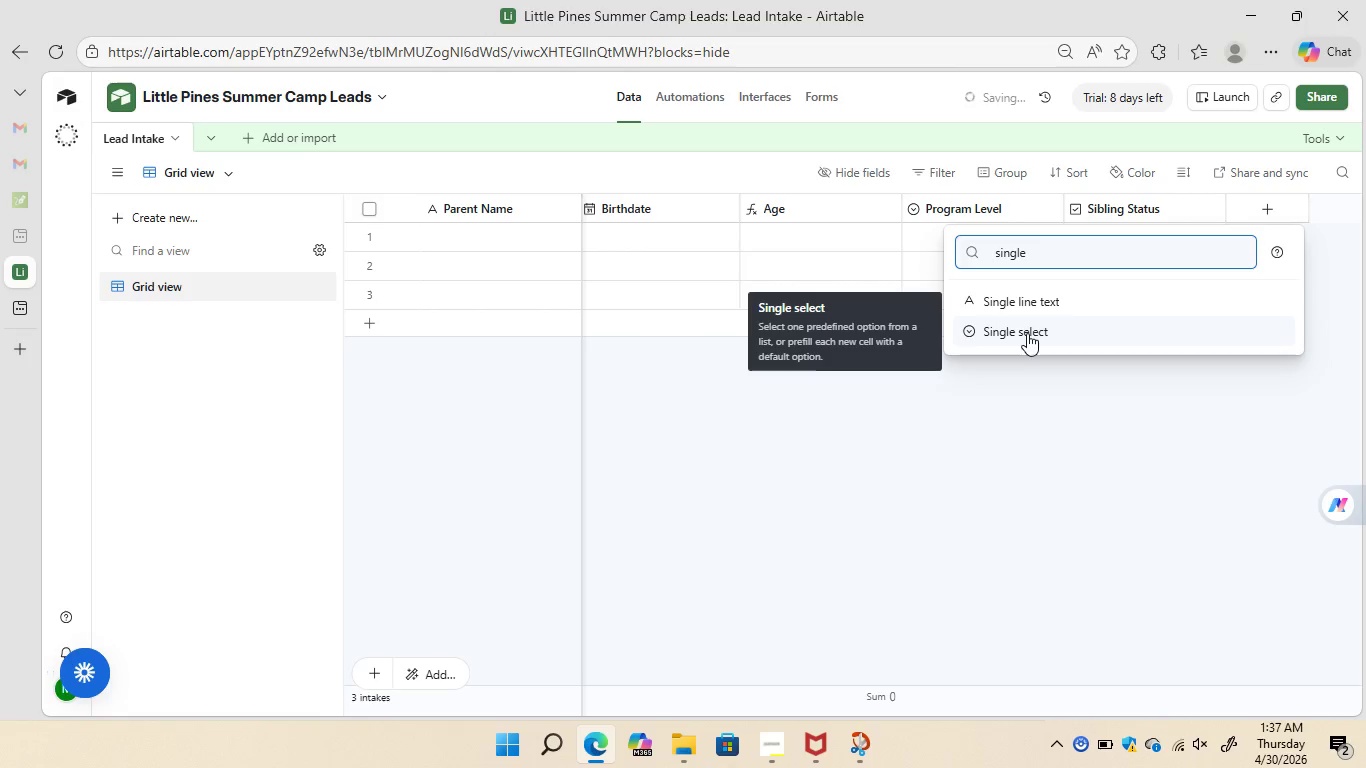 
left_click([1027, 333])
 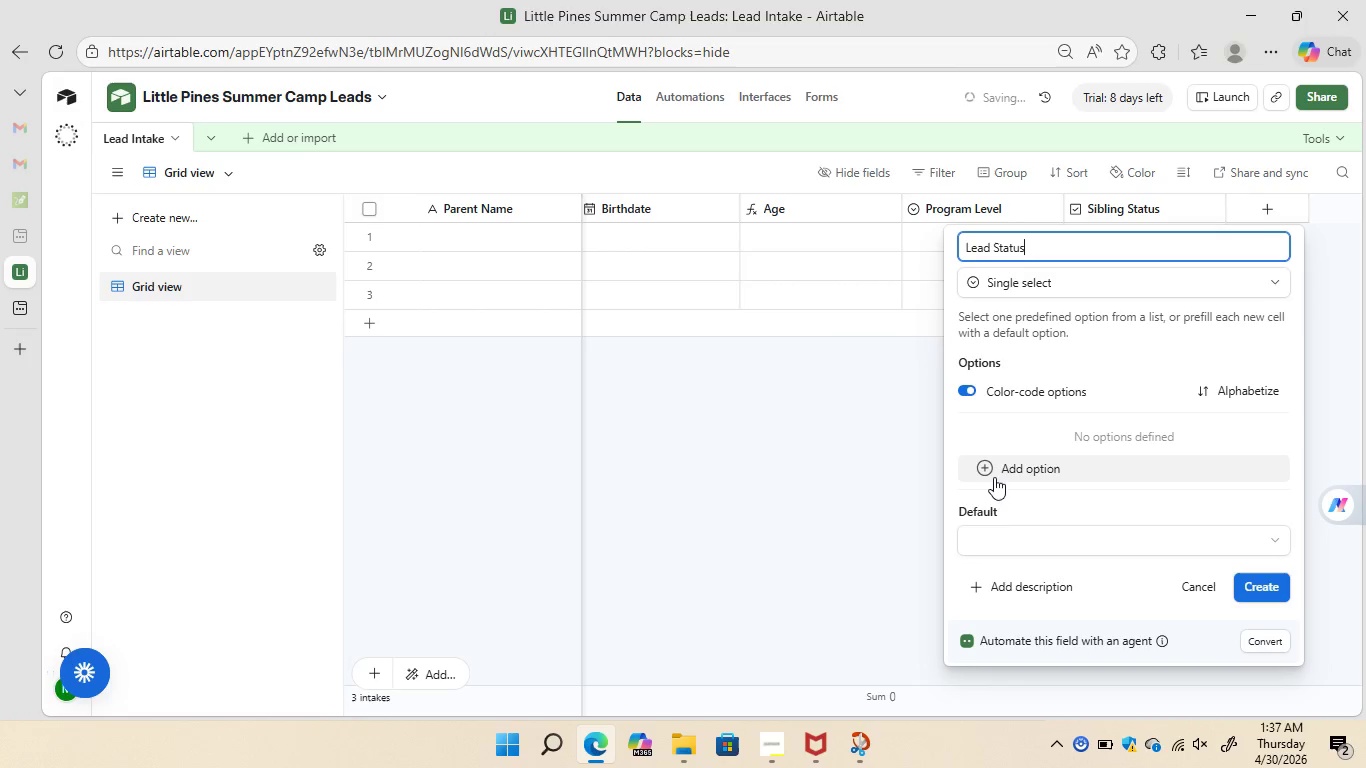 
left_click([984, 465])
 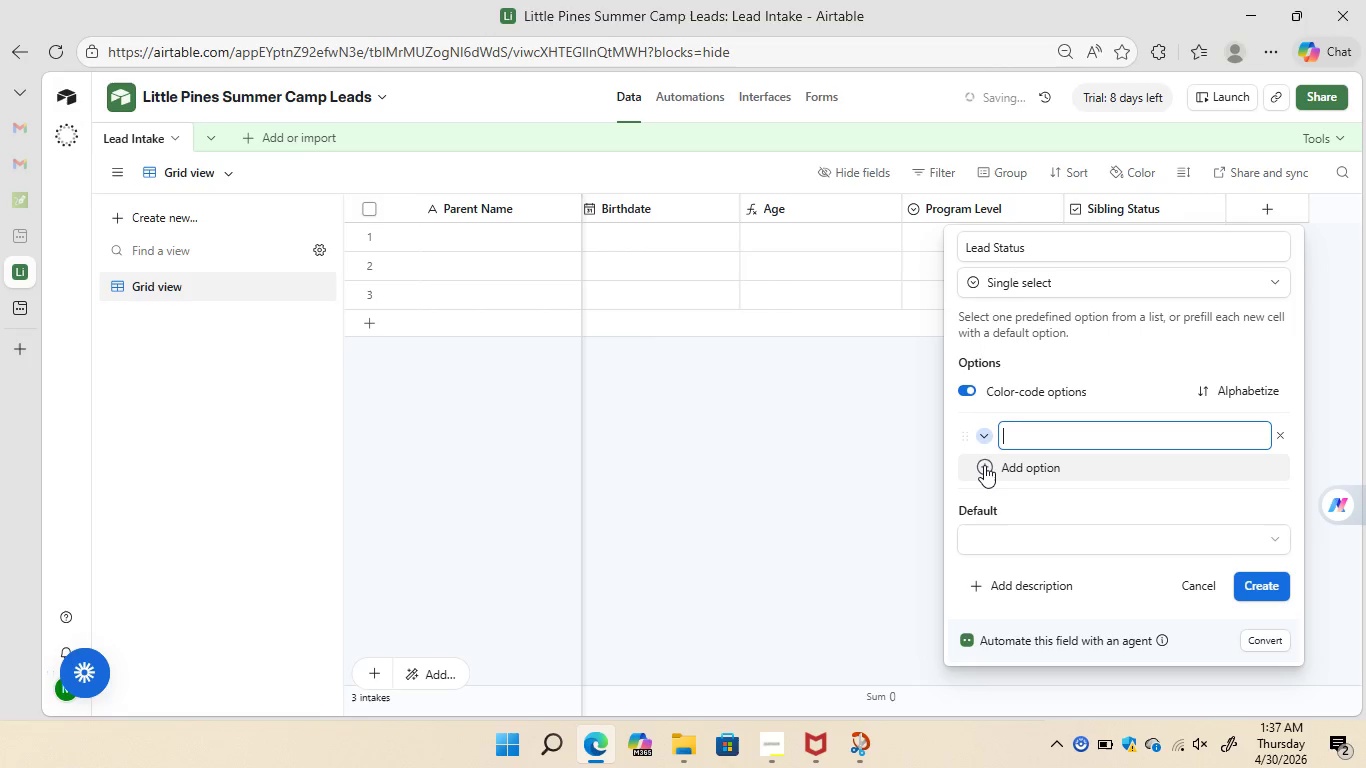 
wait(7.92)
 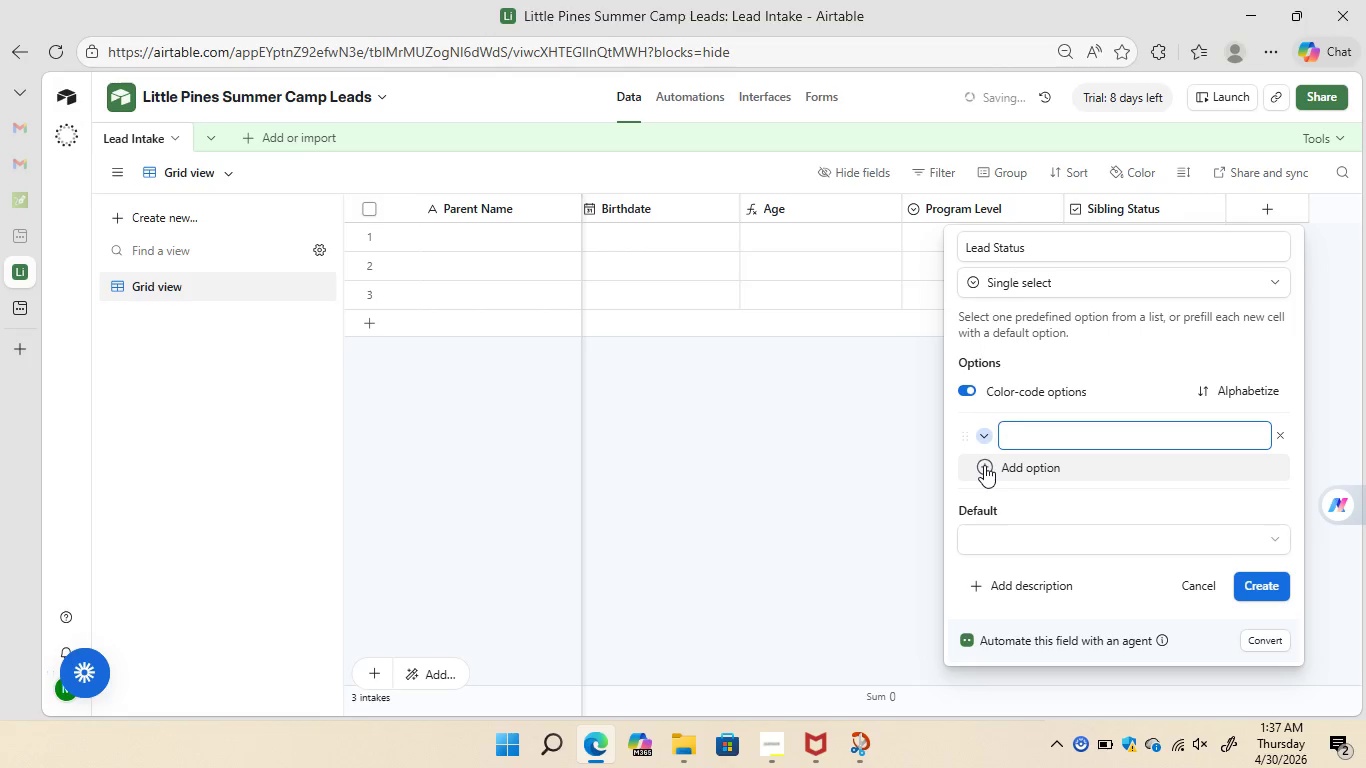 
type(New)
 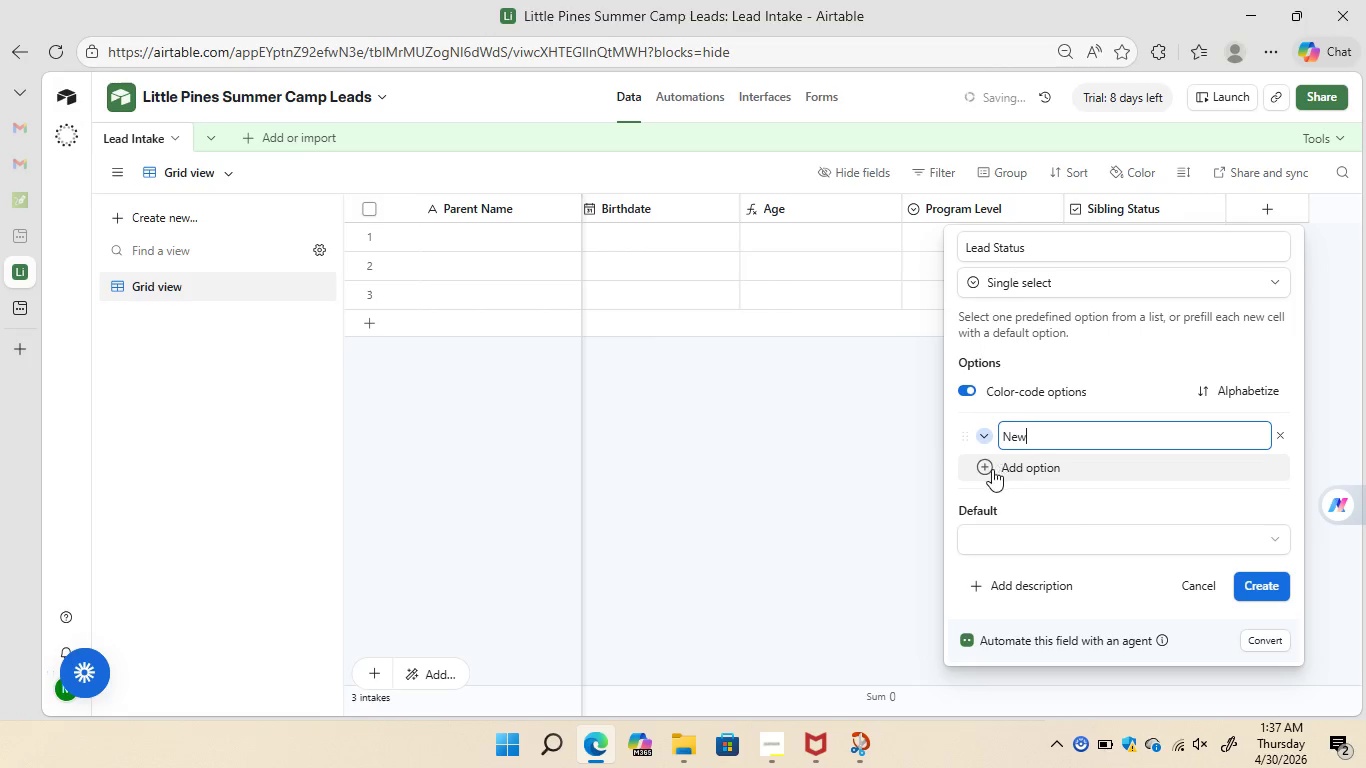 
left_click([986, 469])
 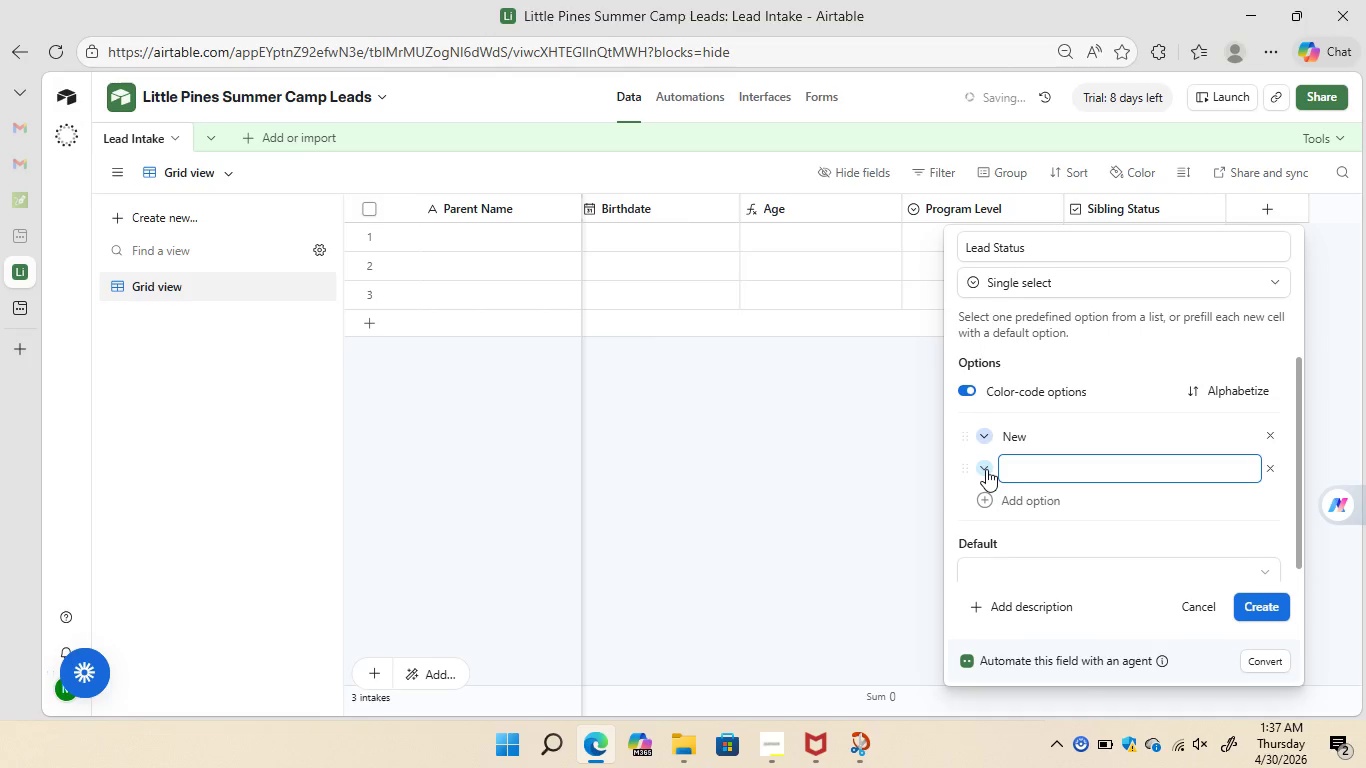 
type(CONTACTED)
 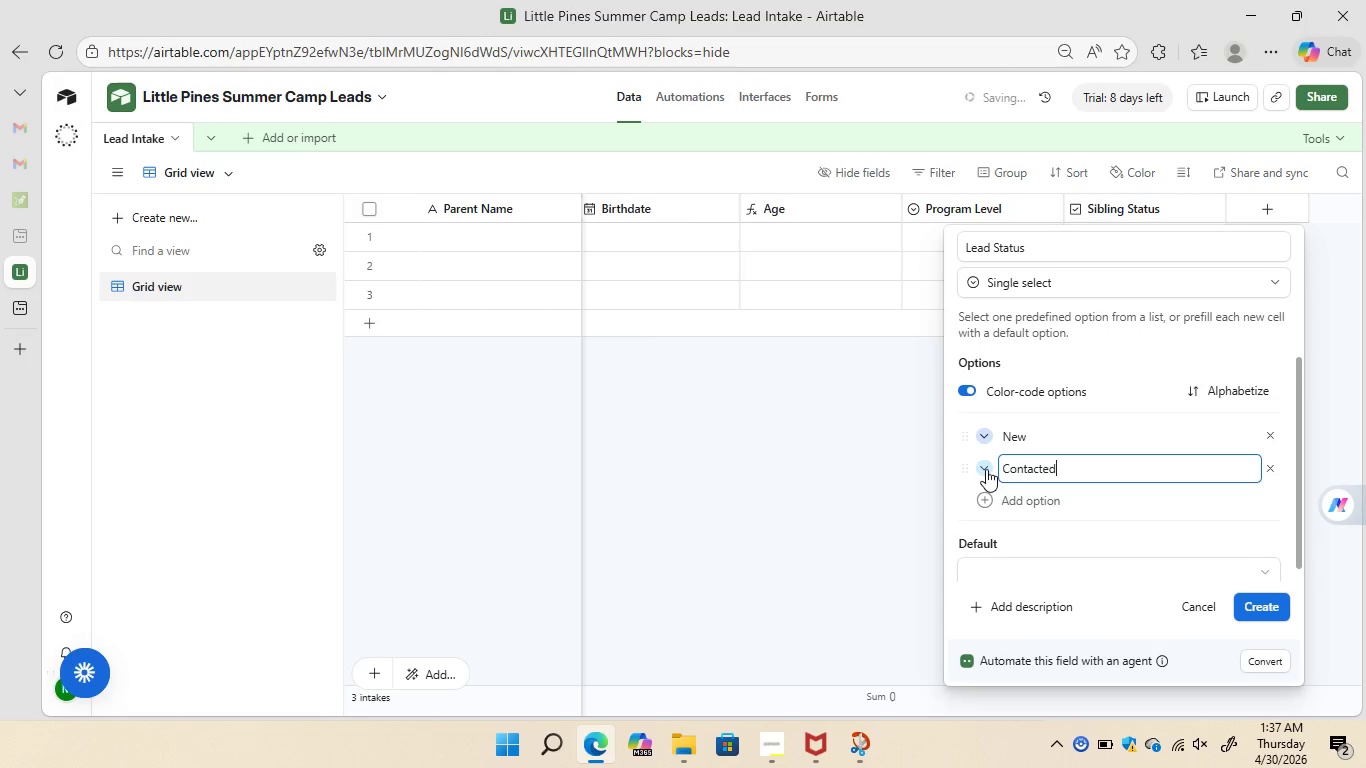 
wait(6.05)
 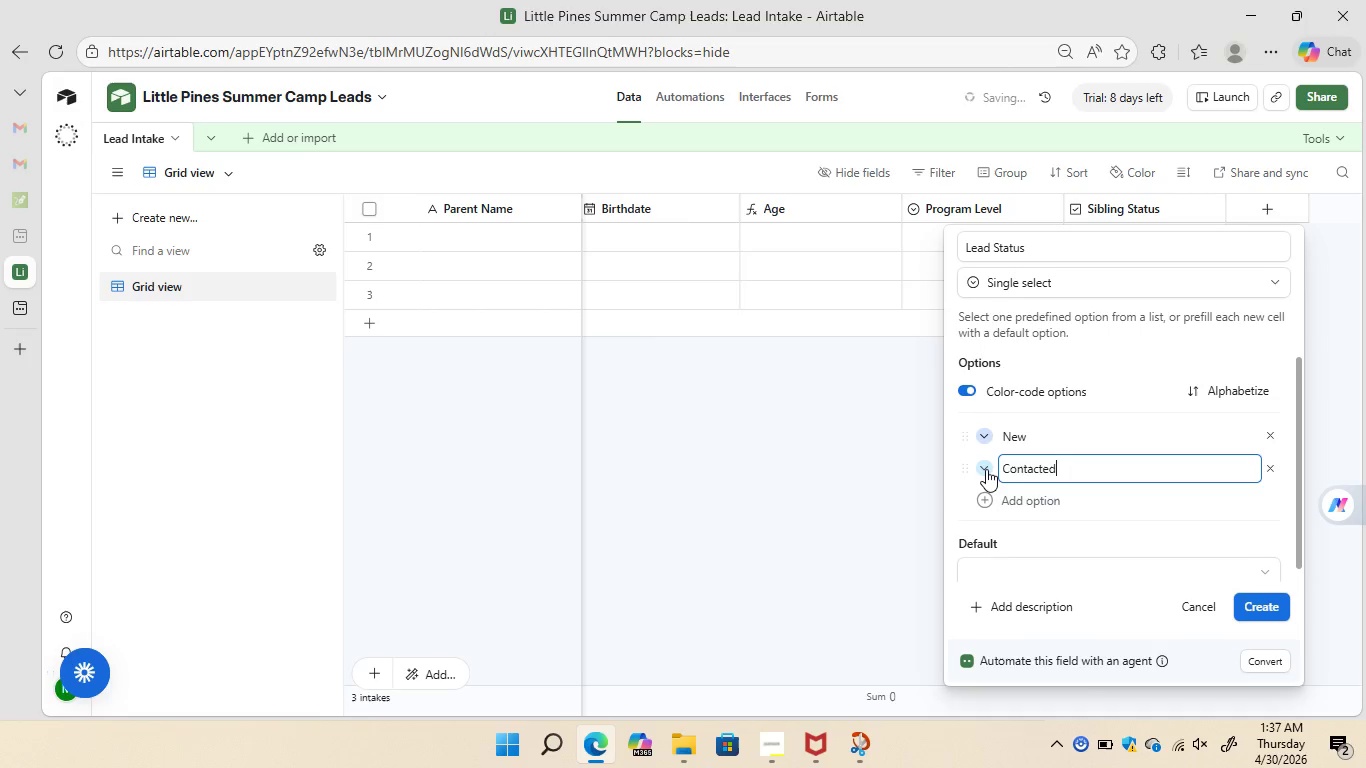 
left_click([986, 499])
 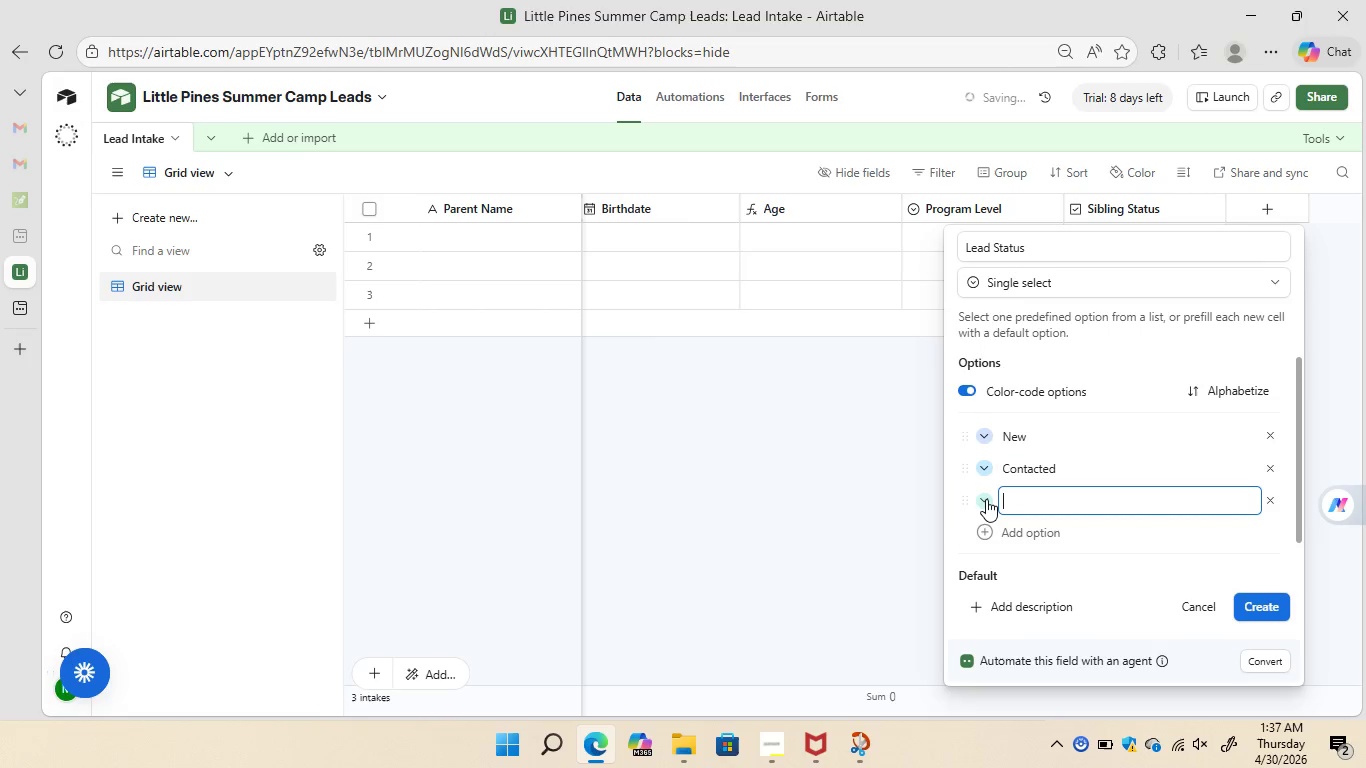 
type(Tour)
 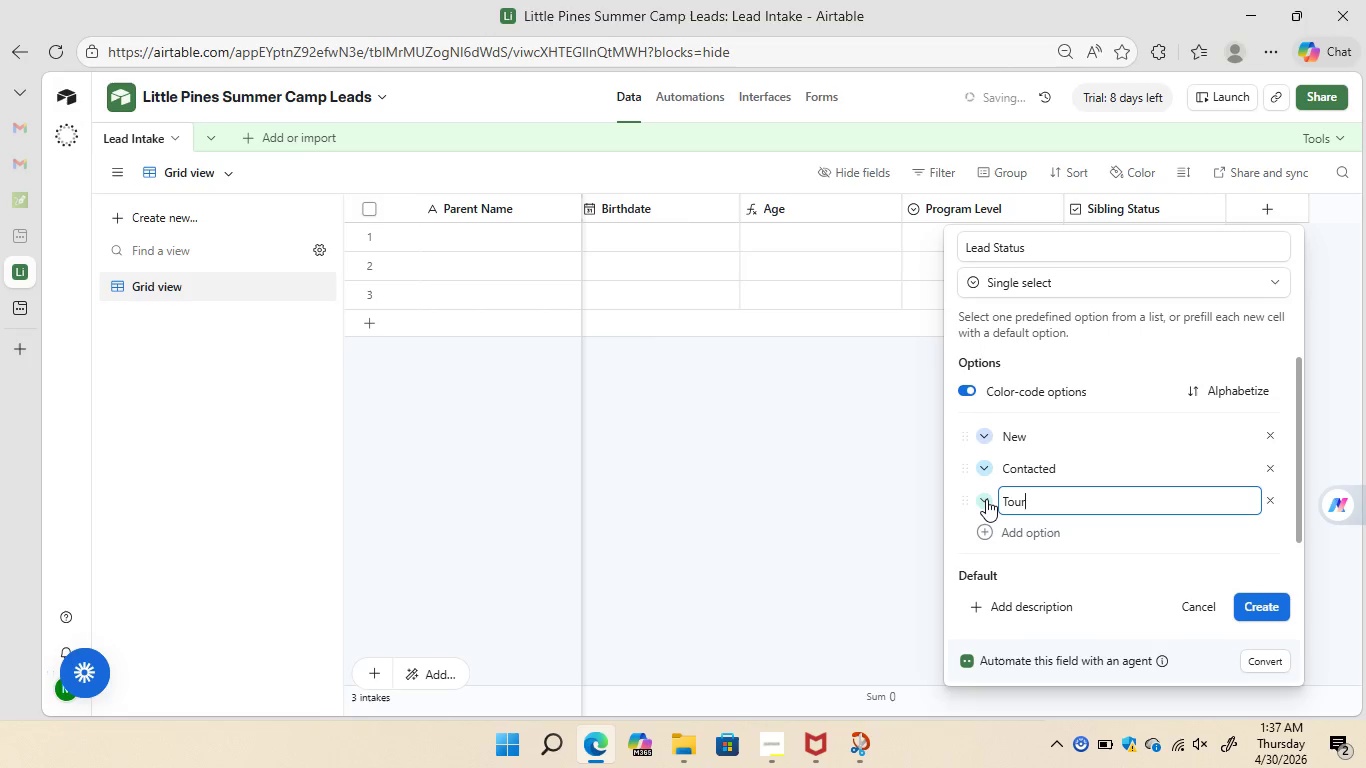 
type( Scheduled)
 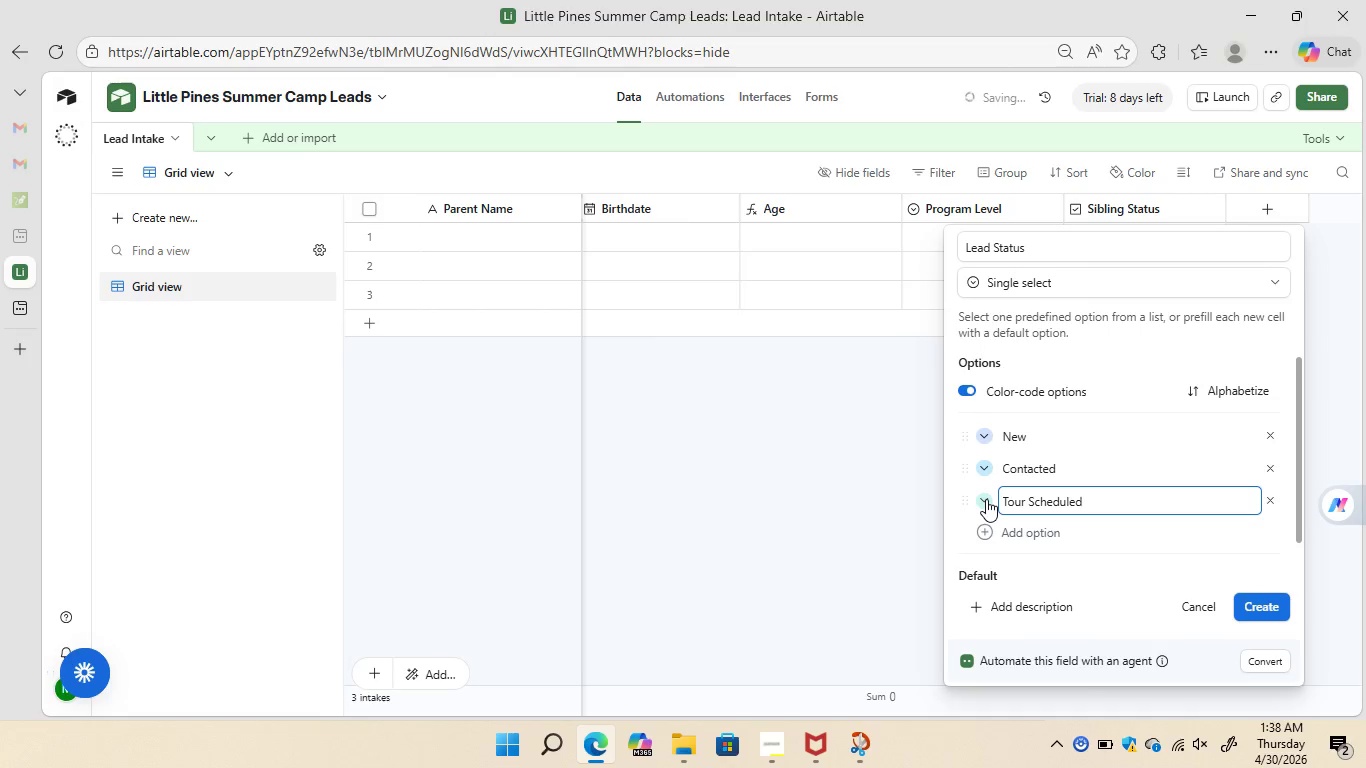 
left_click([984, 530])
 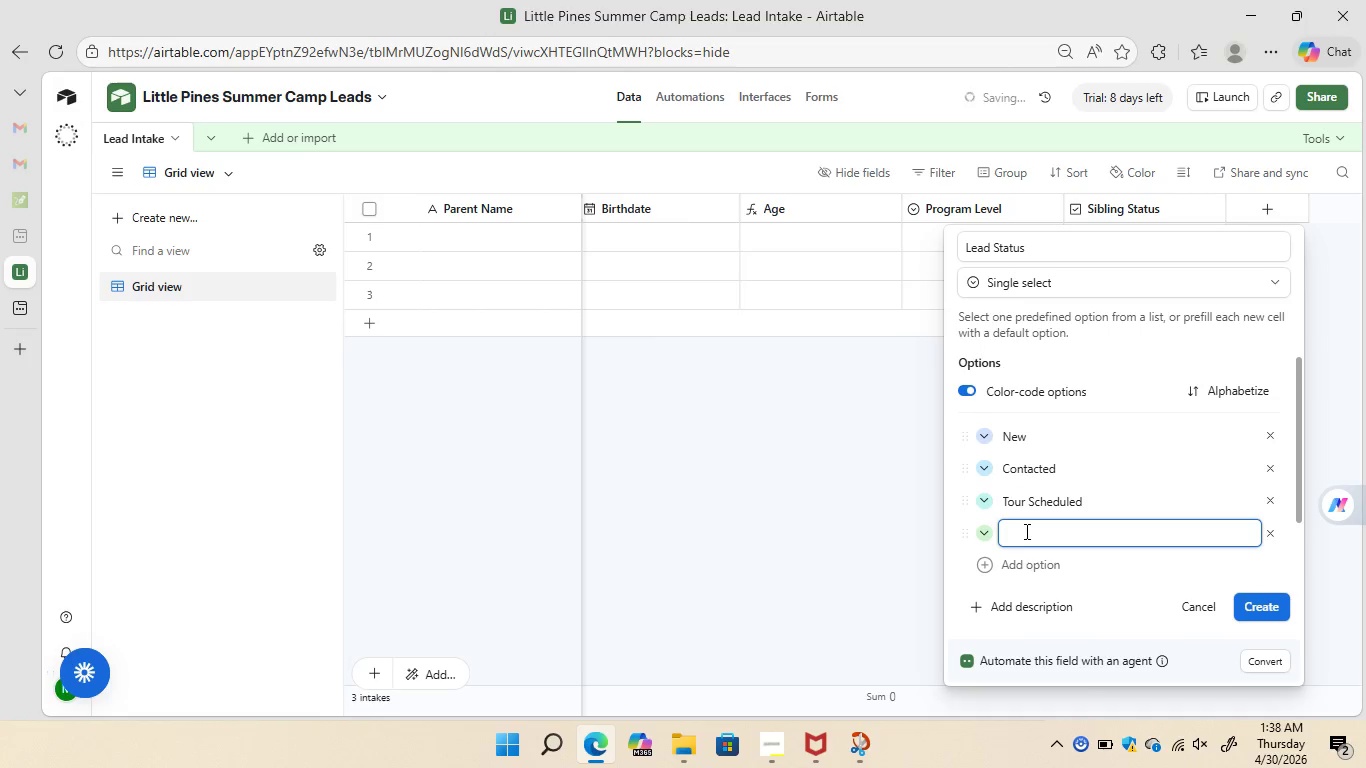 
type(WAIt)
 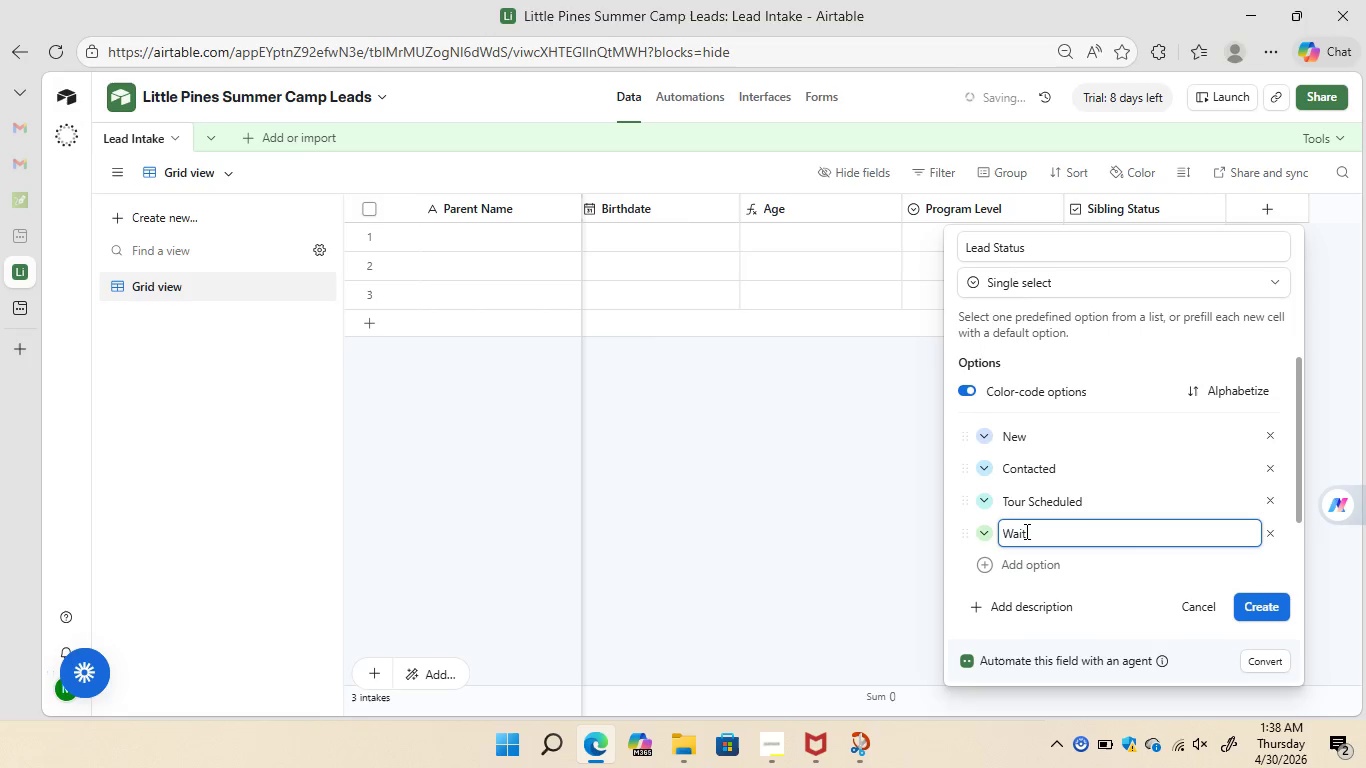 
wait(5.34)
 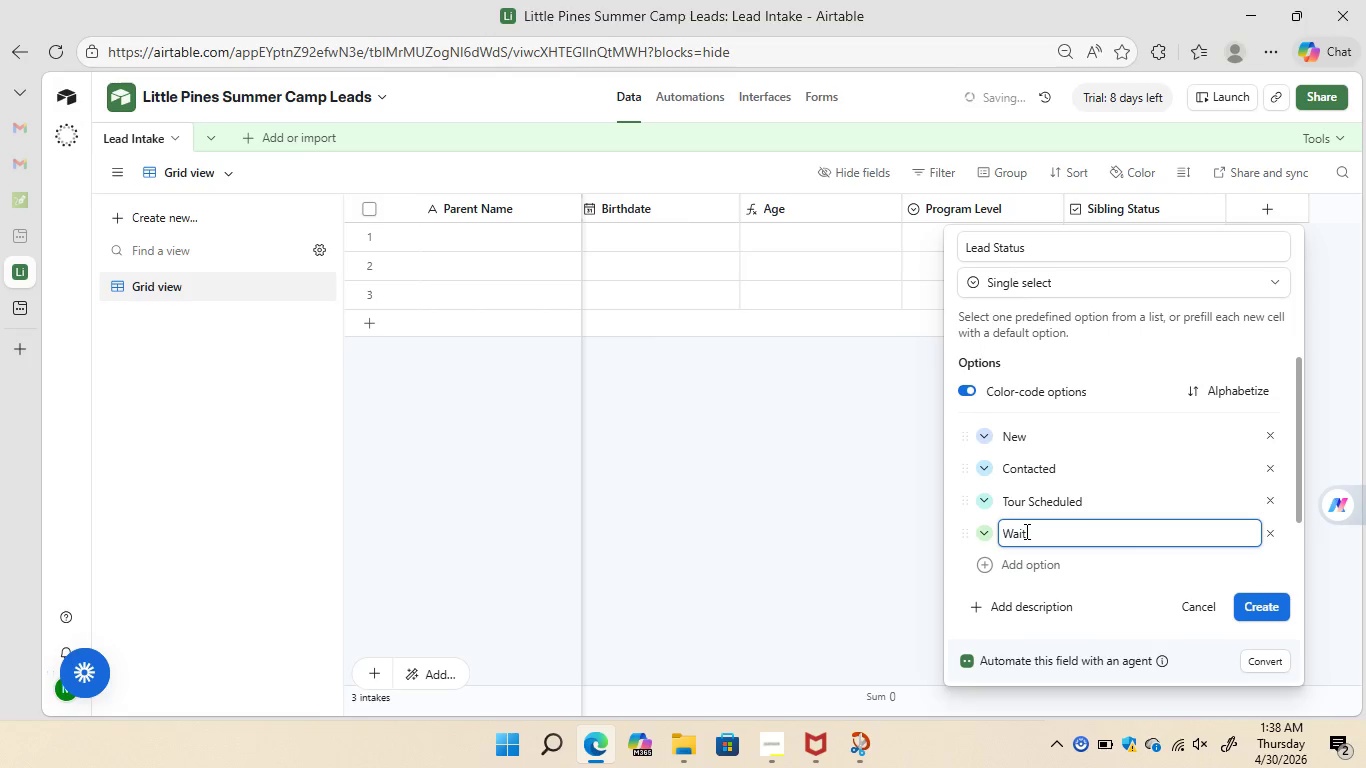 
type(listed)
 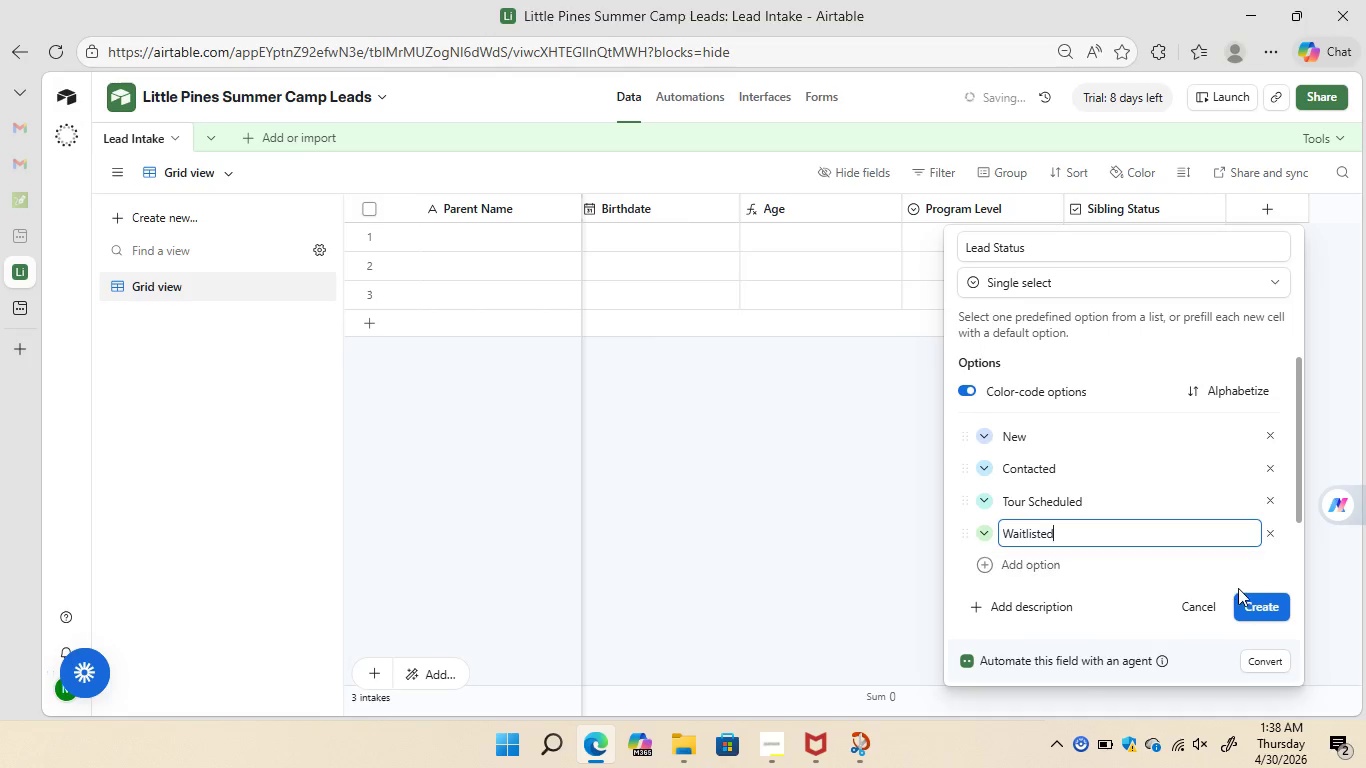 
left_click([1257, 604])
 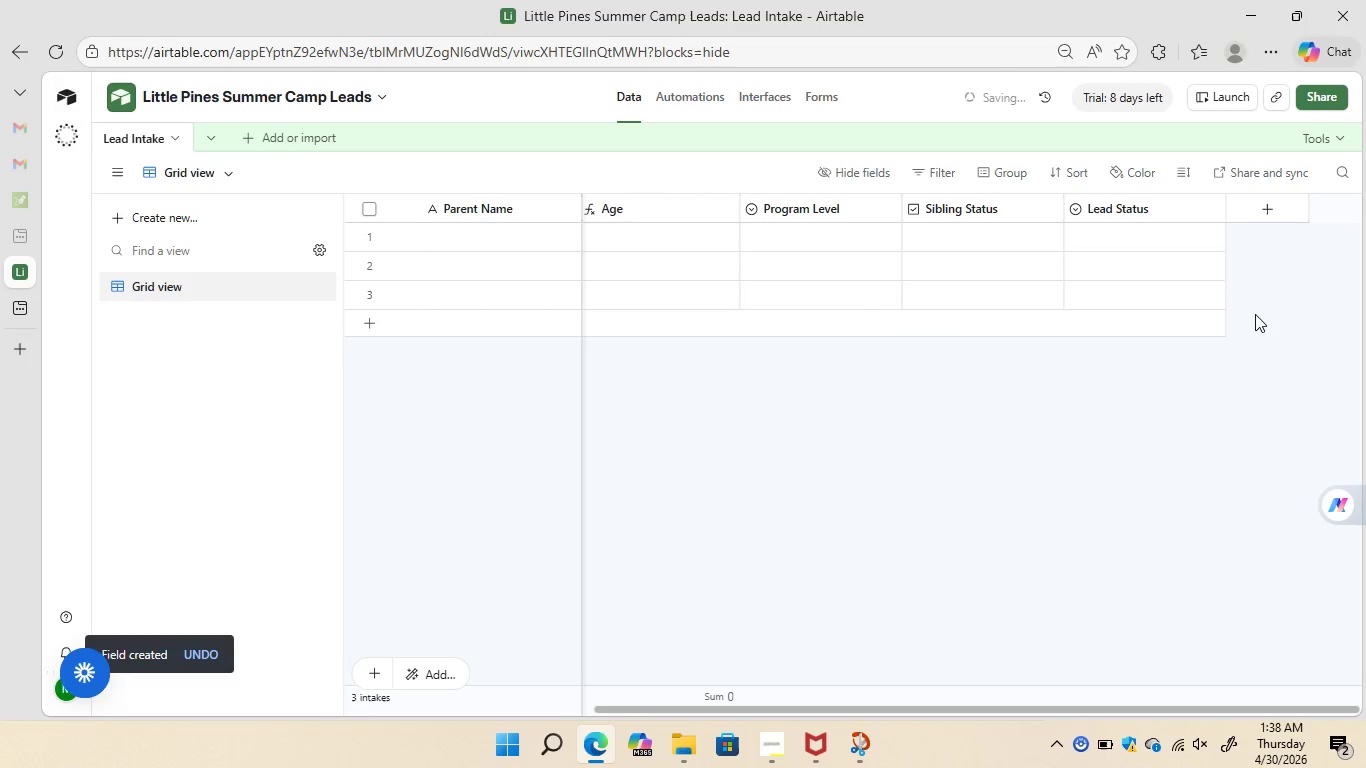 
wait(5.28)
 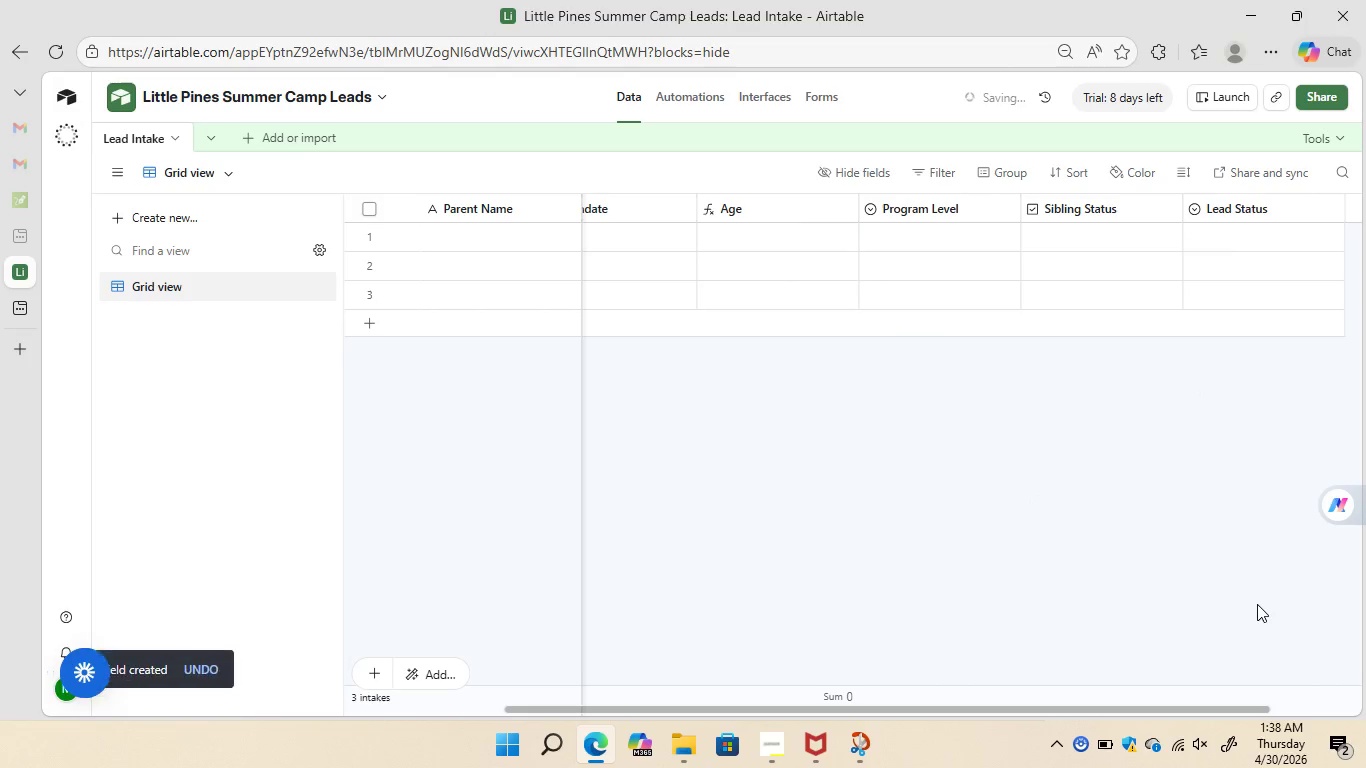 
left_click([1272, 212])
 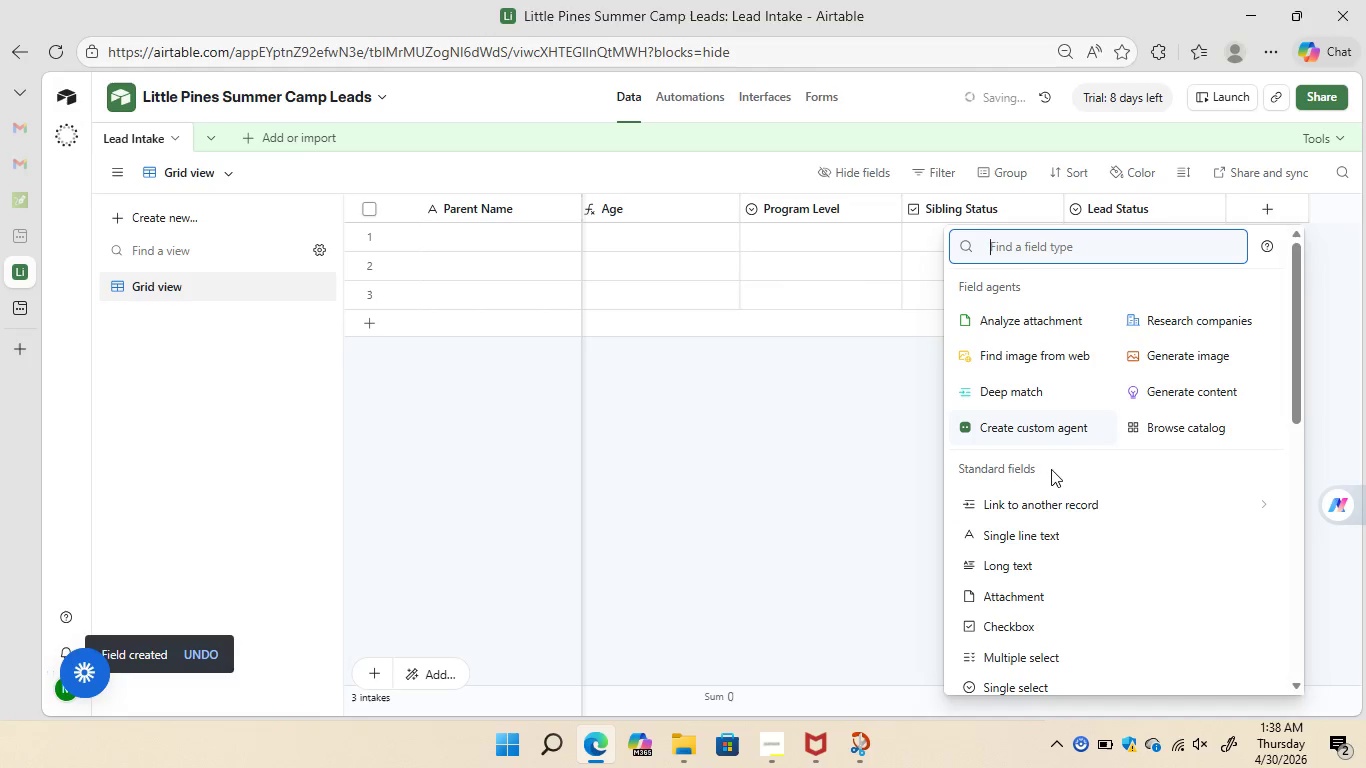 
left_click([1019, 536])
 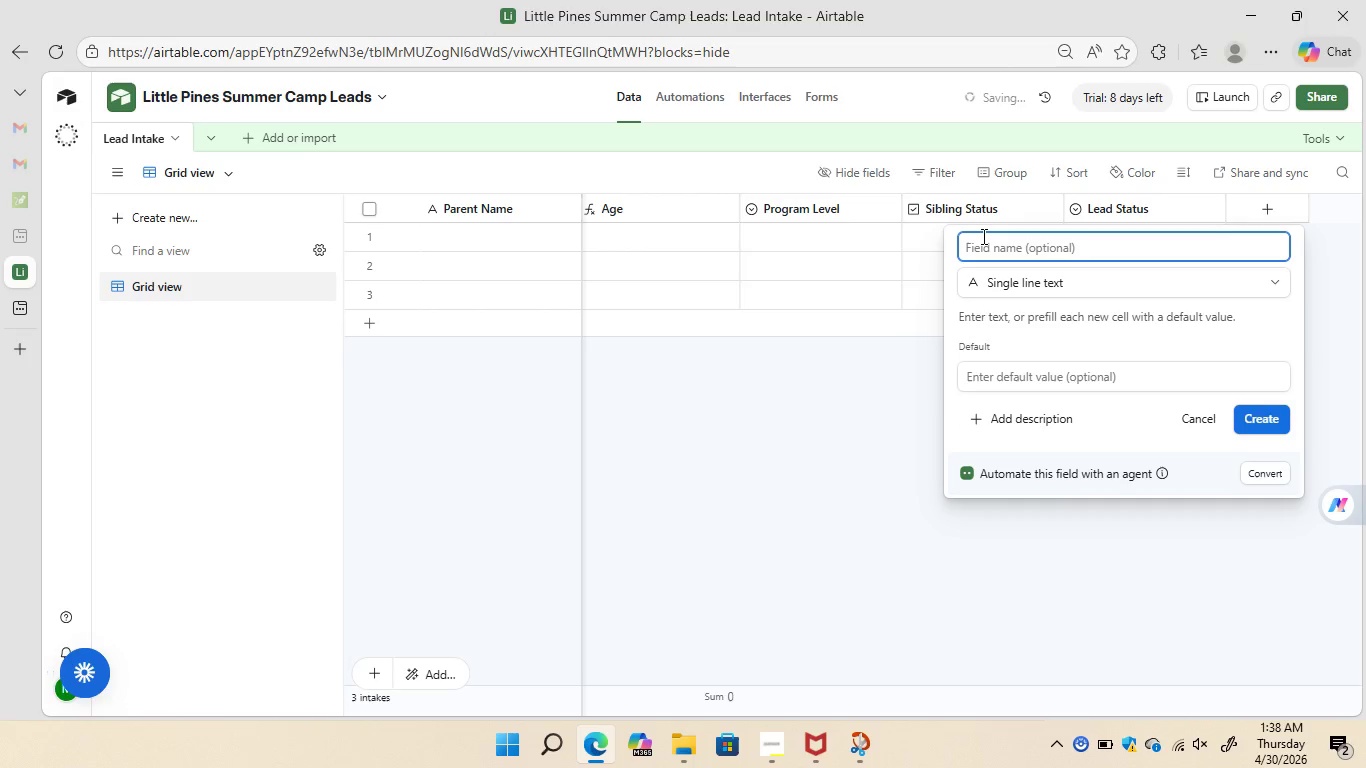 
type(Priority)
 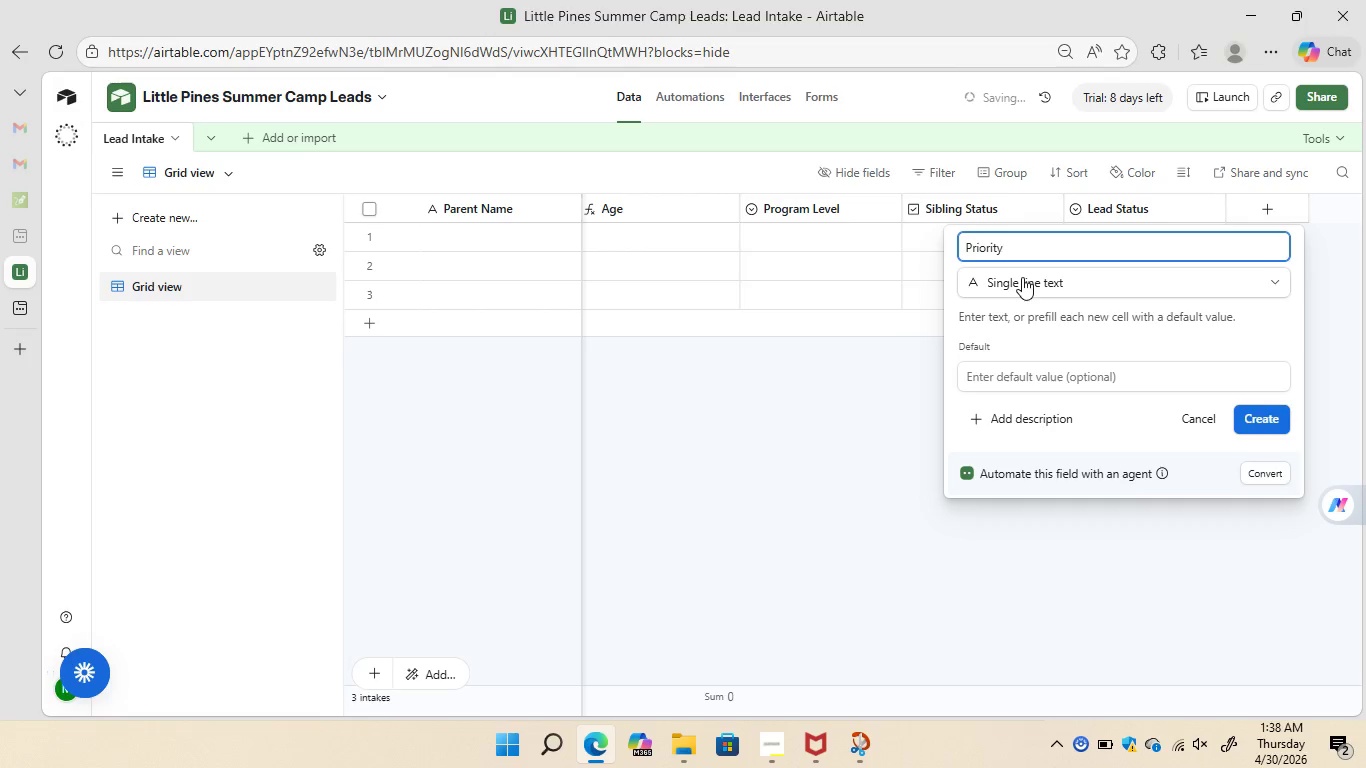 
left_click([1022, 277])
 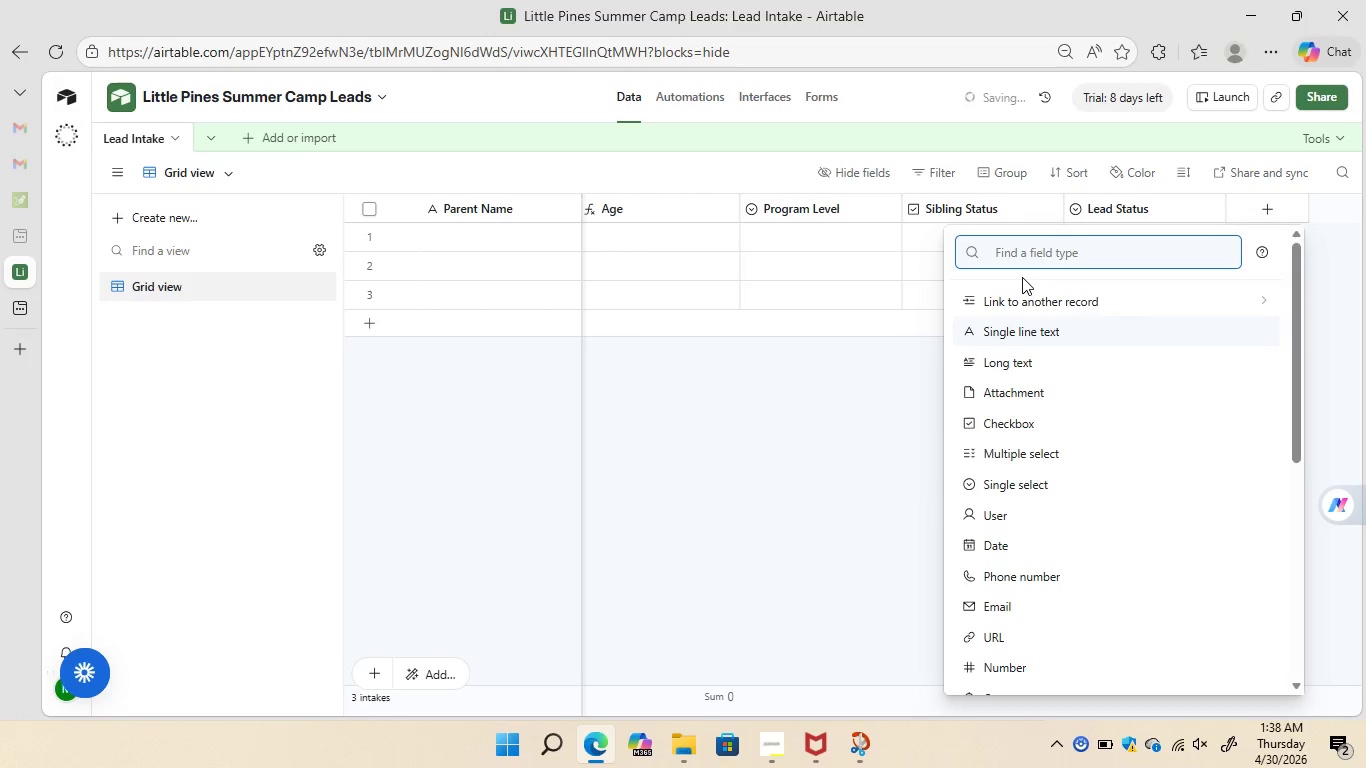 
type(check)
 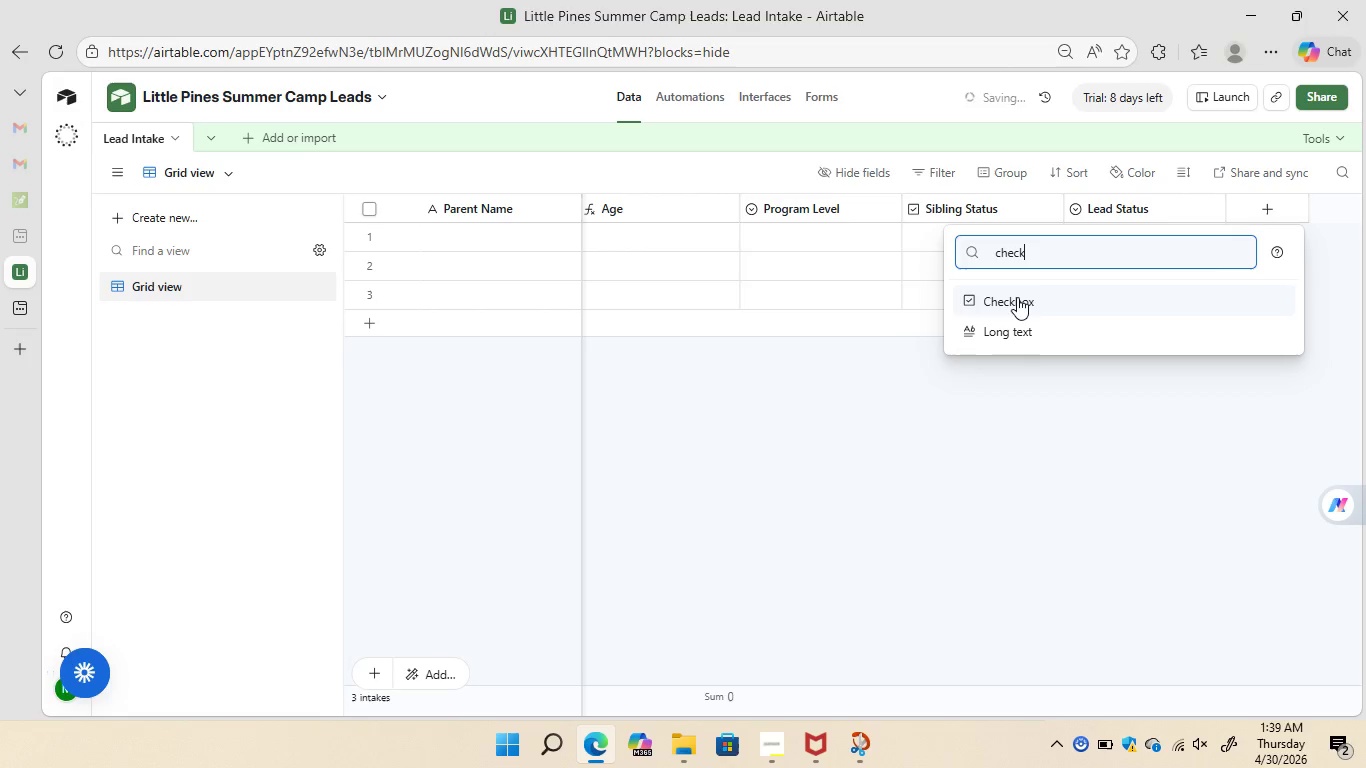 
left_click([1017, 297])
 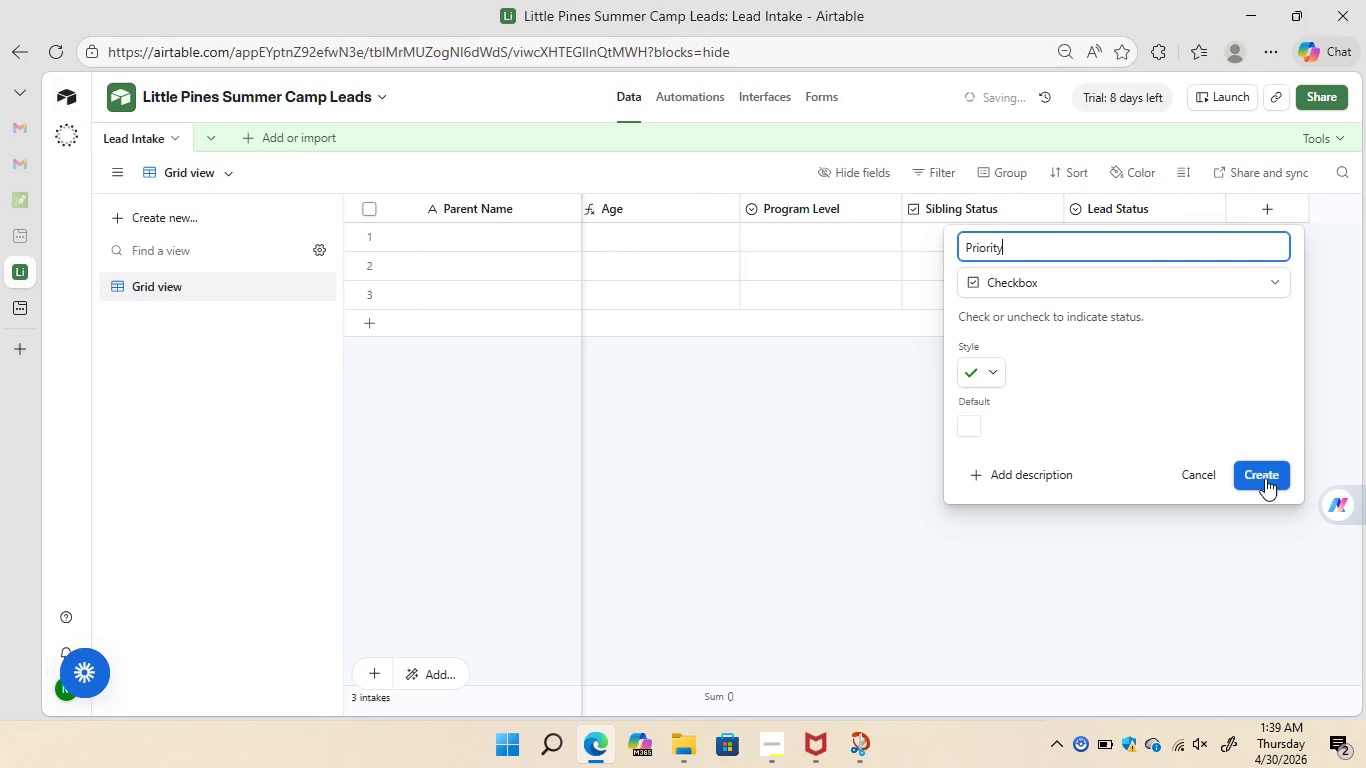 
left_click([1265, 477])
 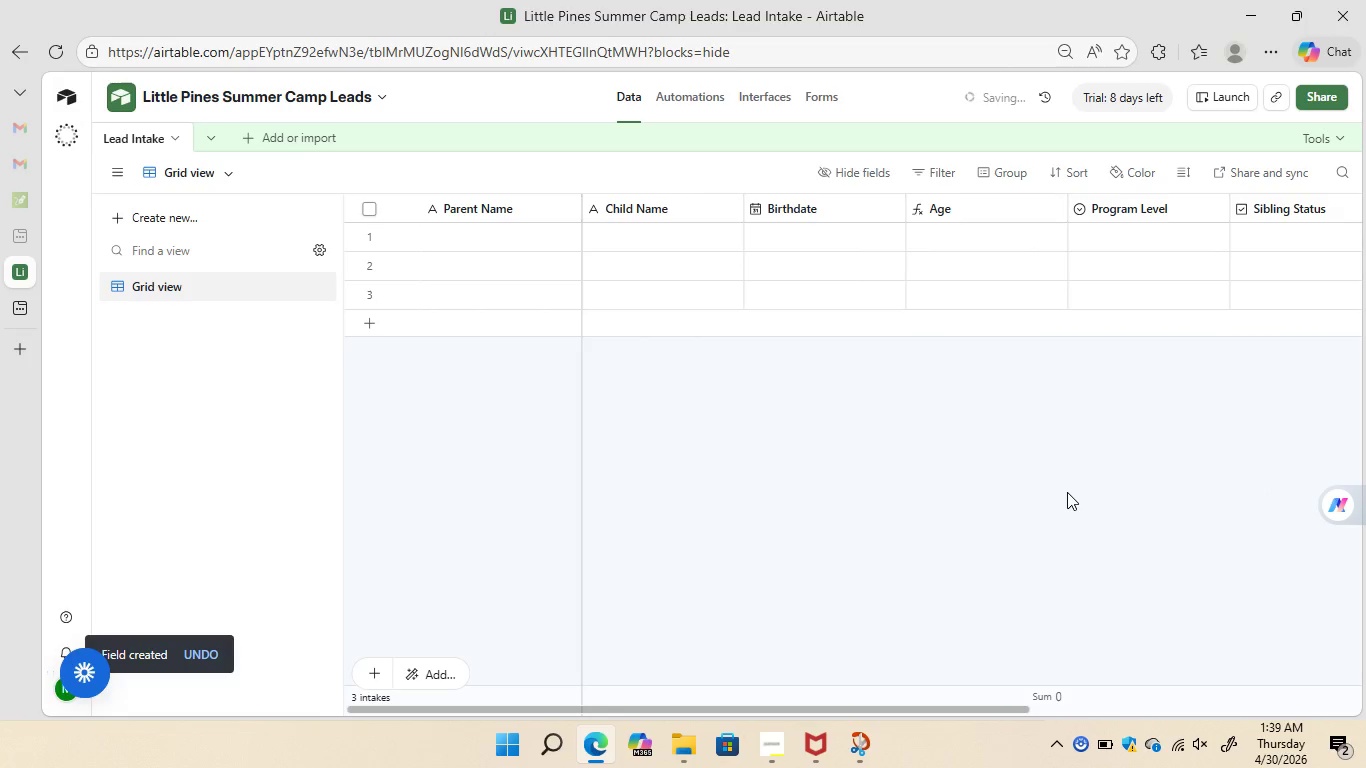 
wait(10.05)
 